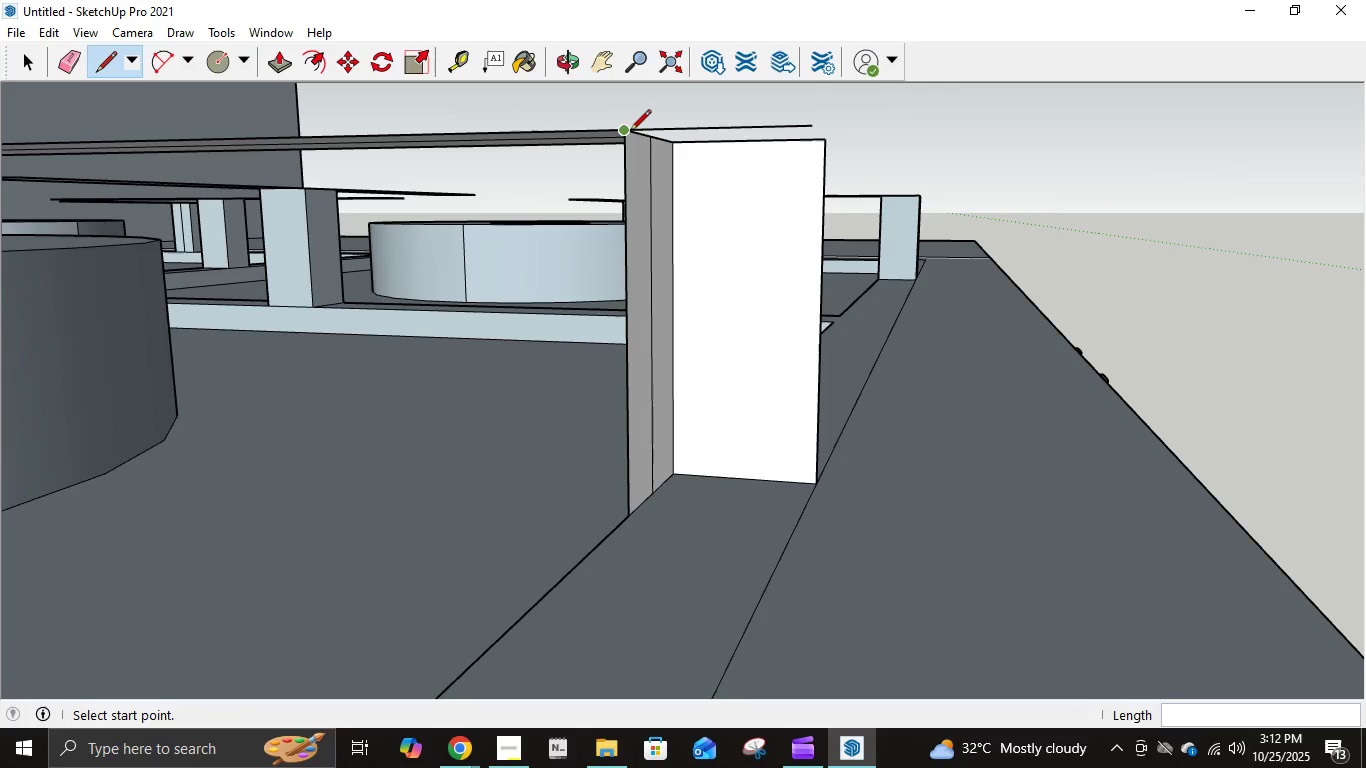 
key(Control+Z)
 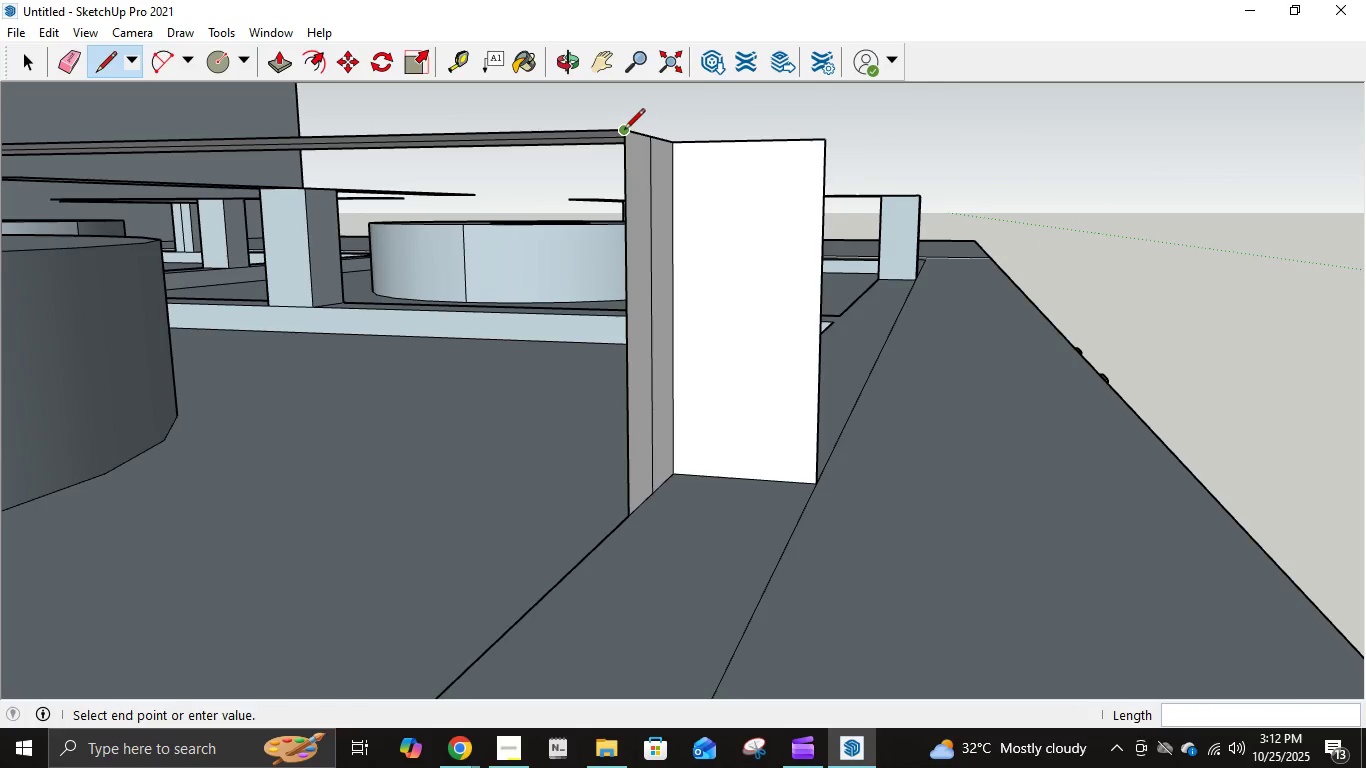 
left_click([624, 131])
 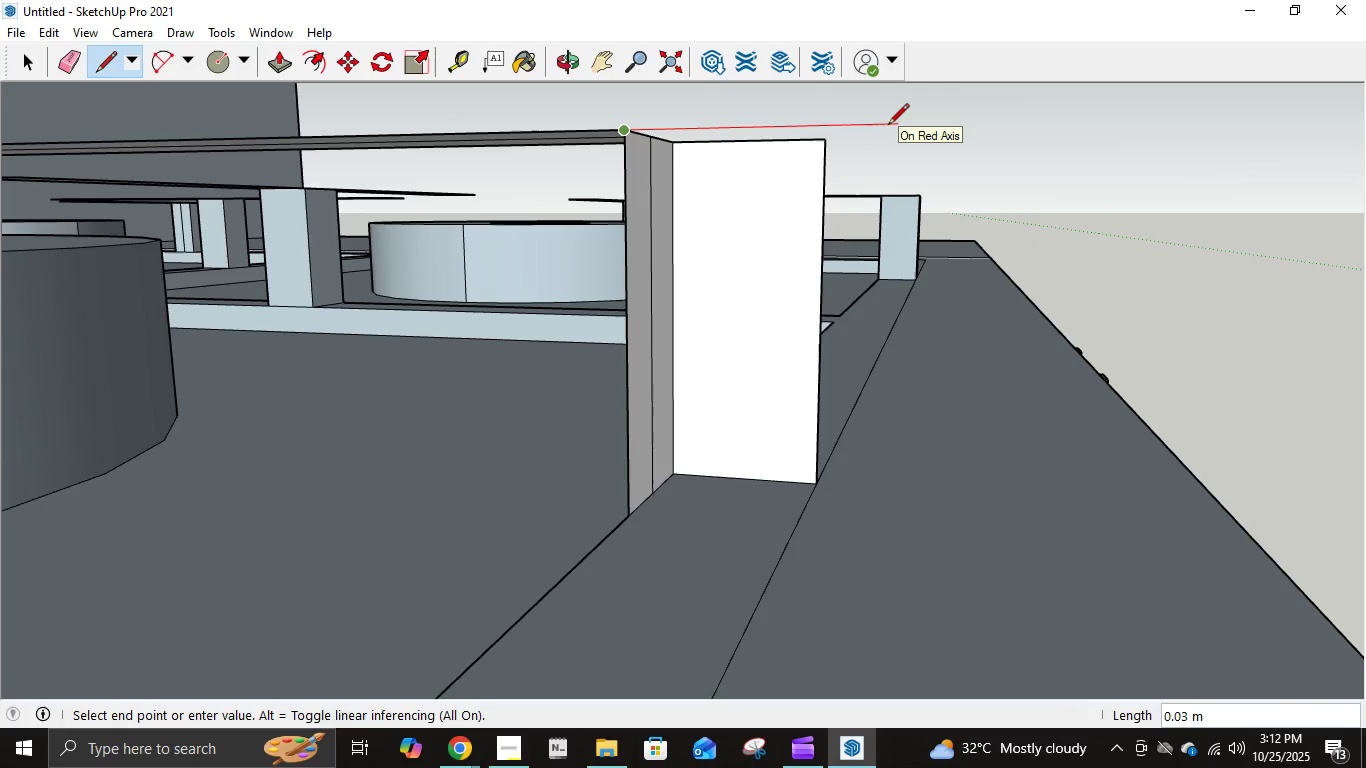 
key(NumpadDecimal)
 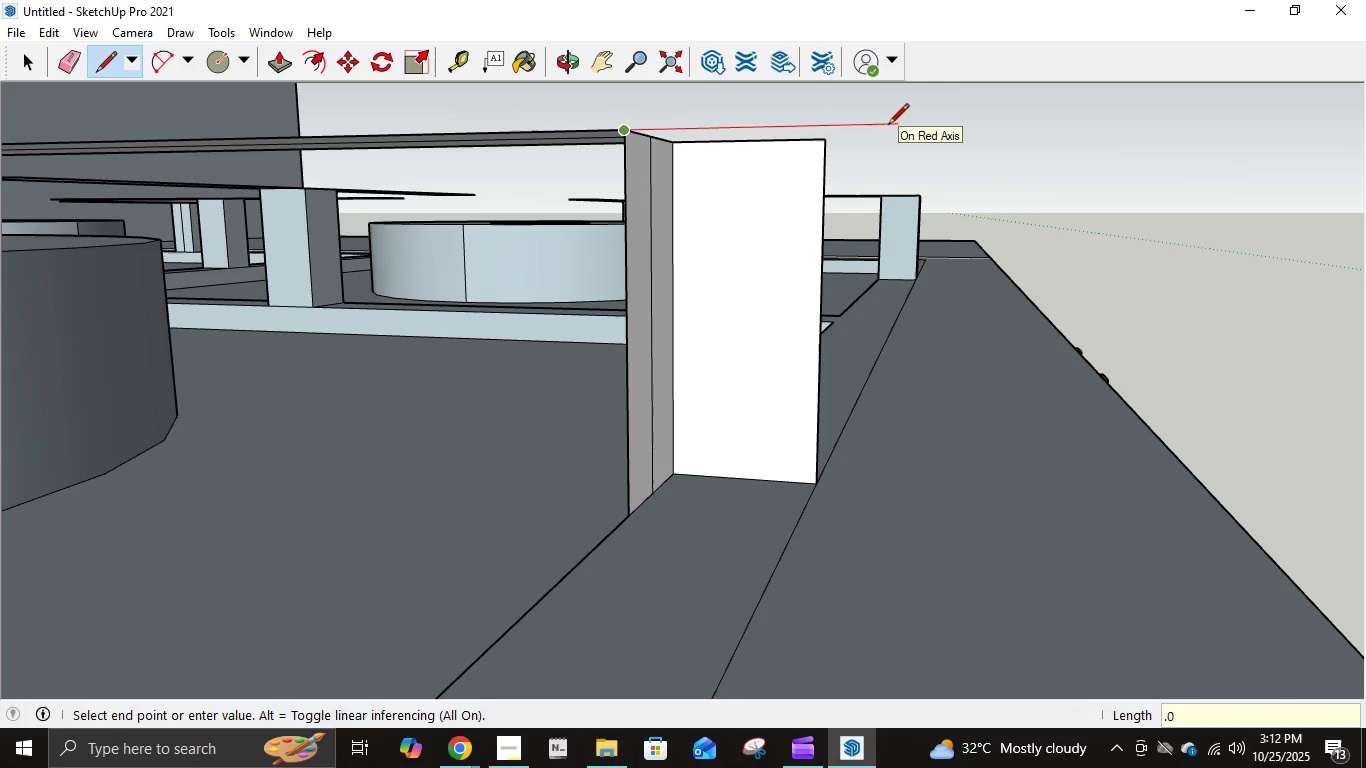 
key(Numpad0)
 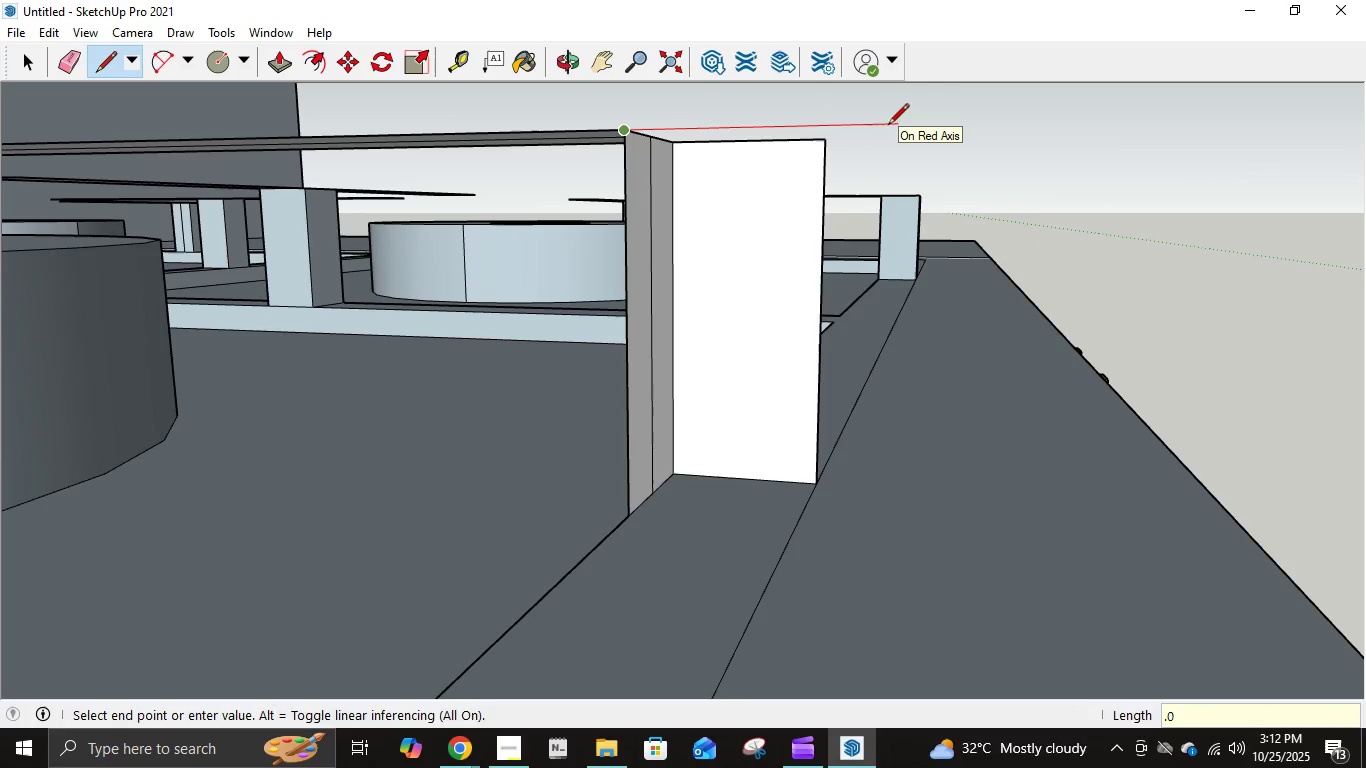 
key(Numpad2)
 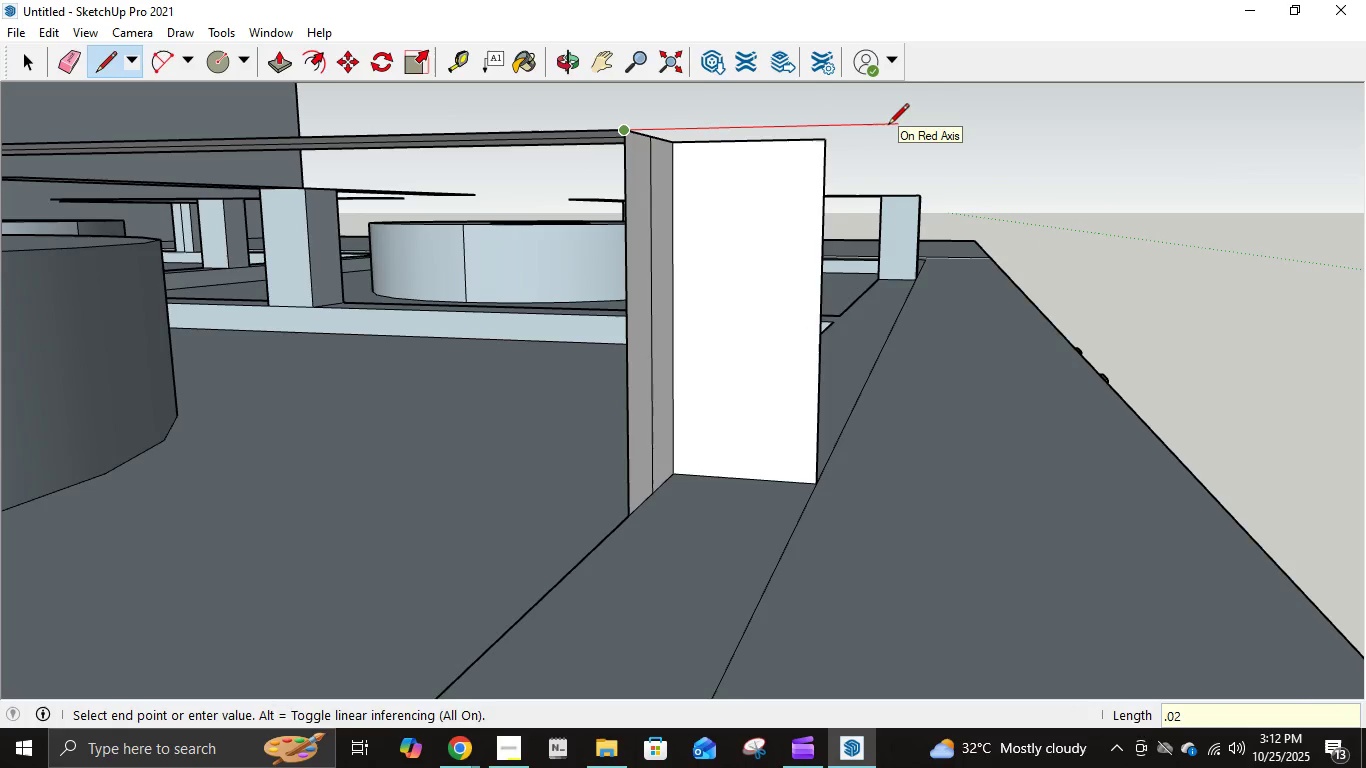 
key(NumpadEnter)
 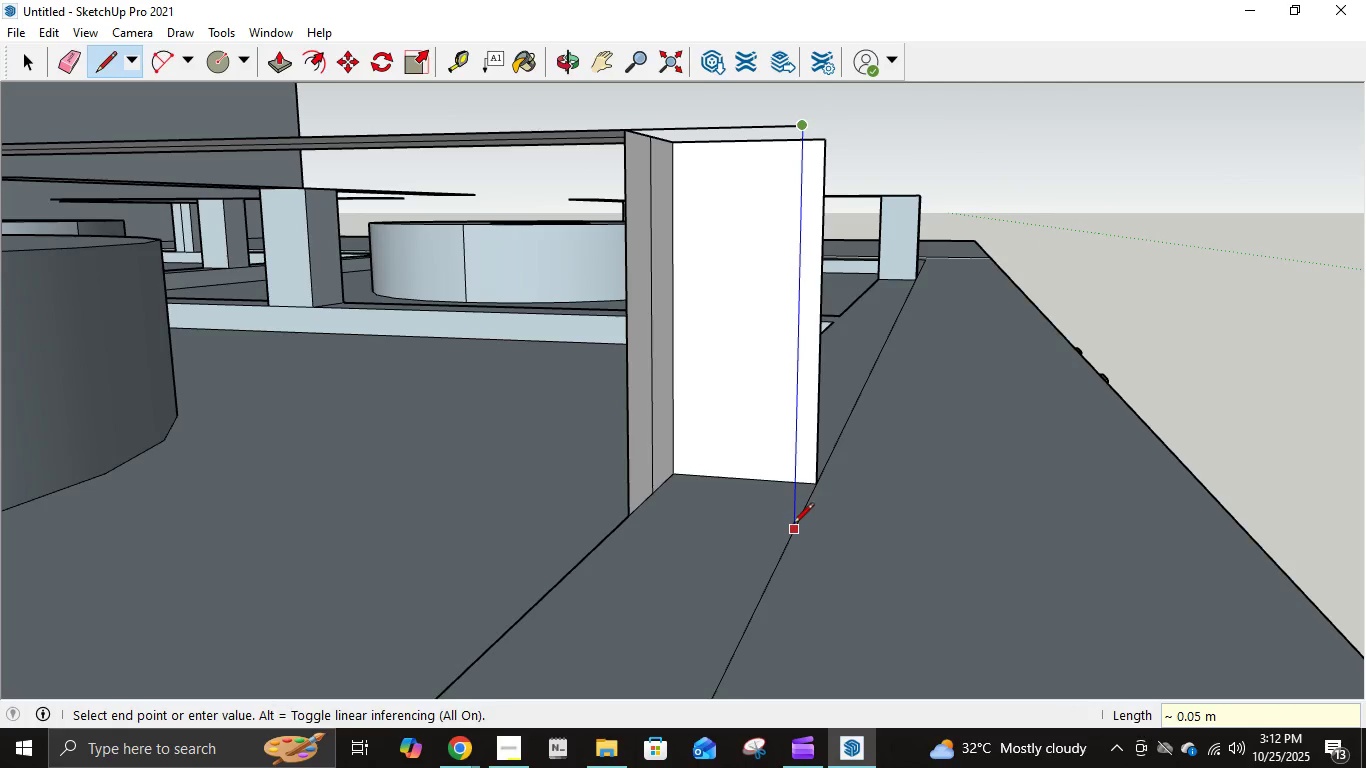 
left_click([791, 529])
 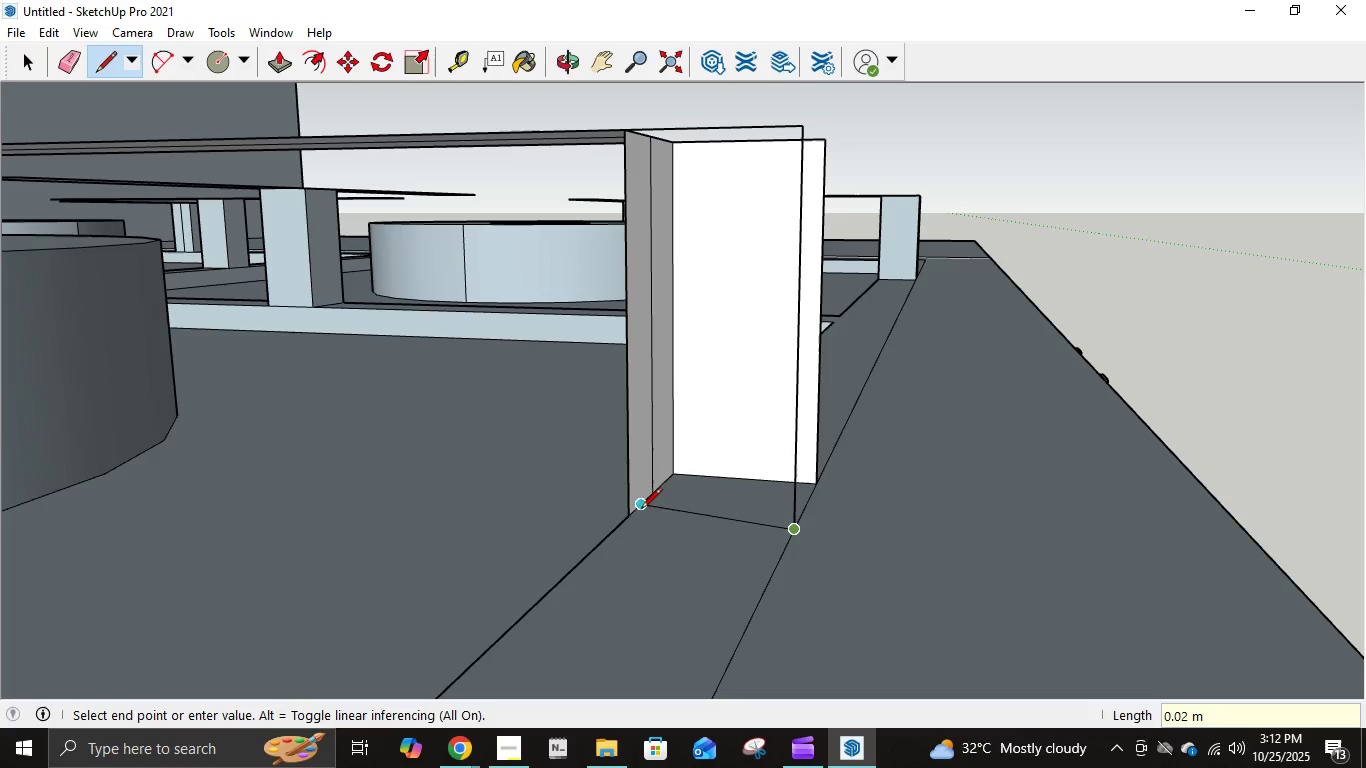 
left_click([631, 517])
 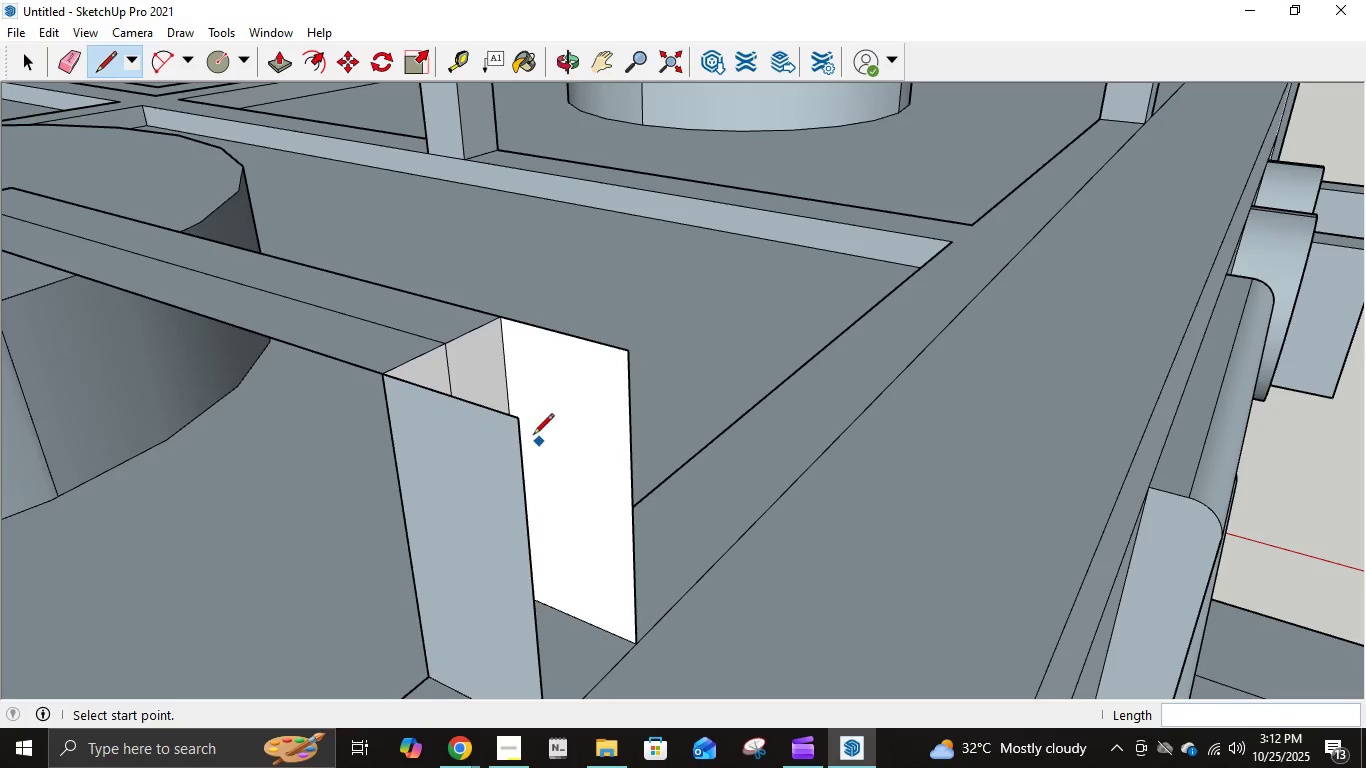 
left_click([521, 424])
 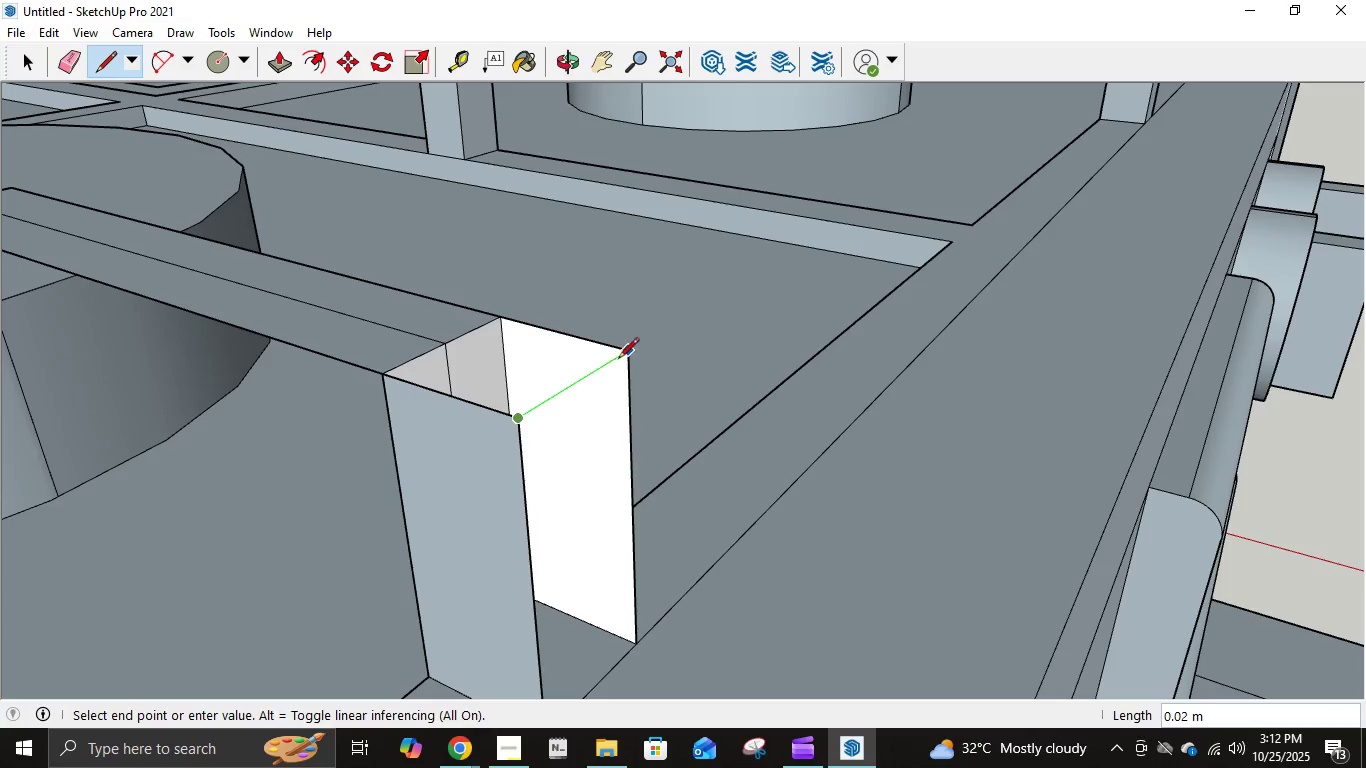 
left_click([620, 360])
 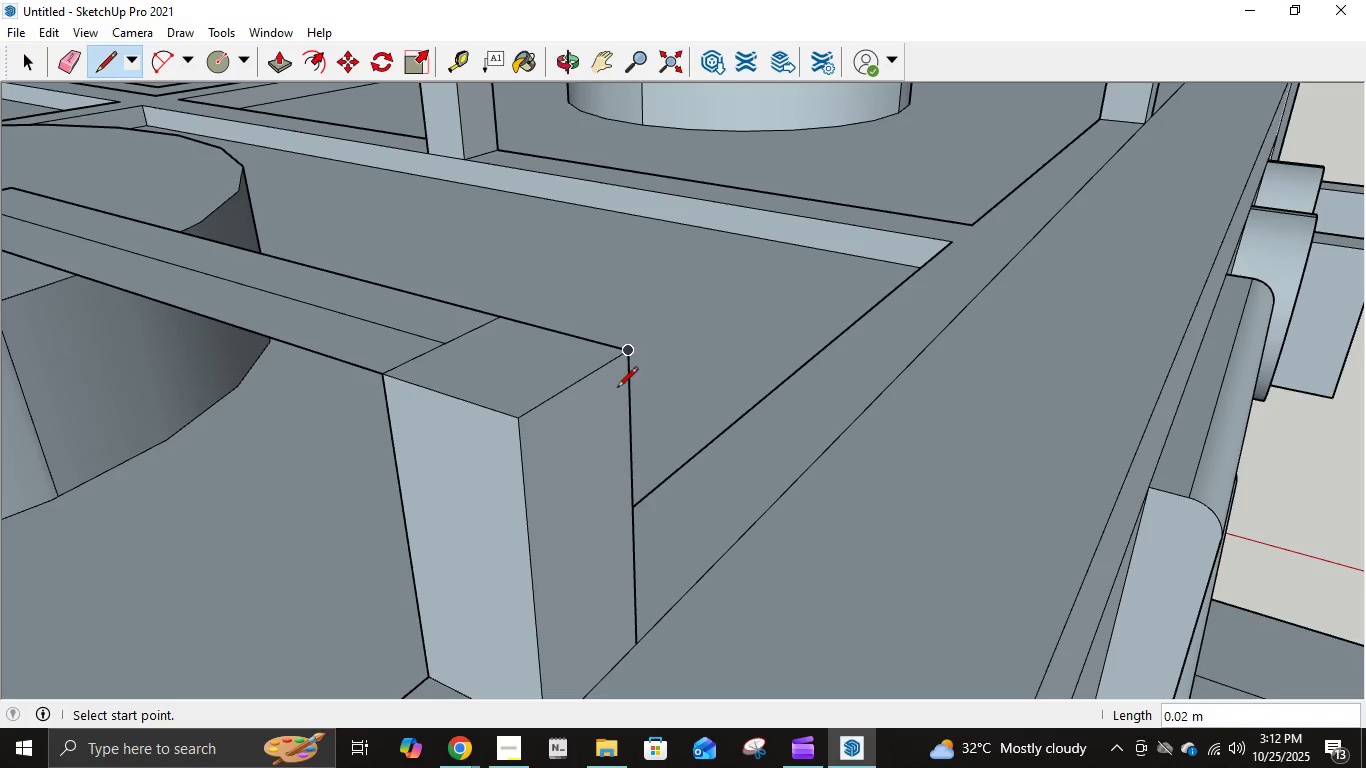 
scroll: coordinate [484, 454], scroll_direction: down, amount: 27.0
 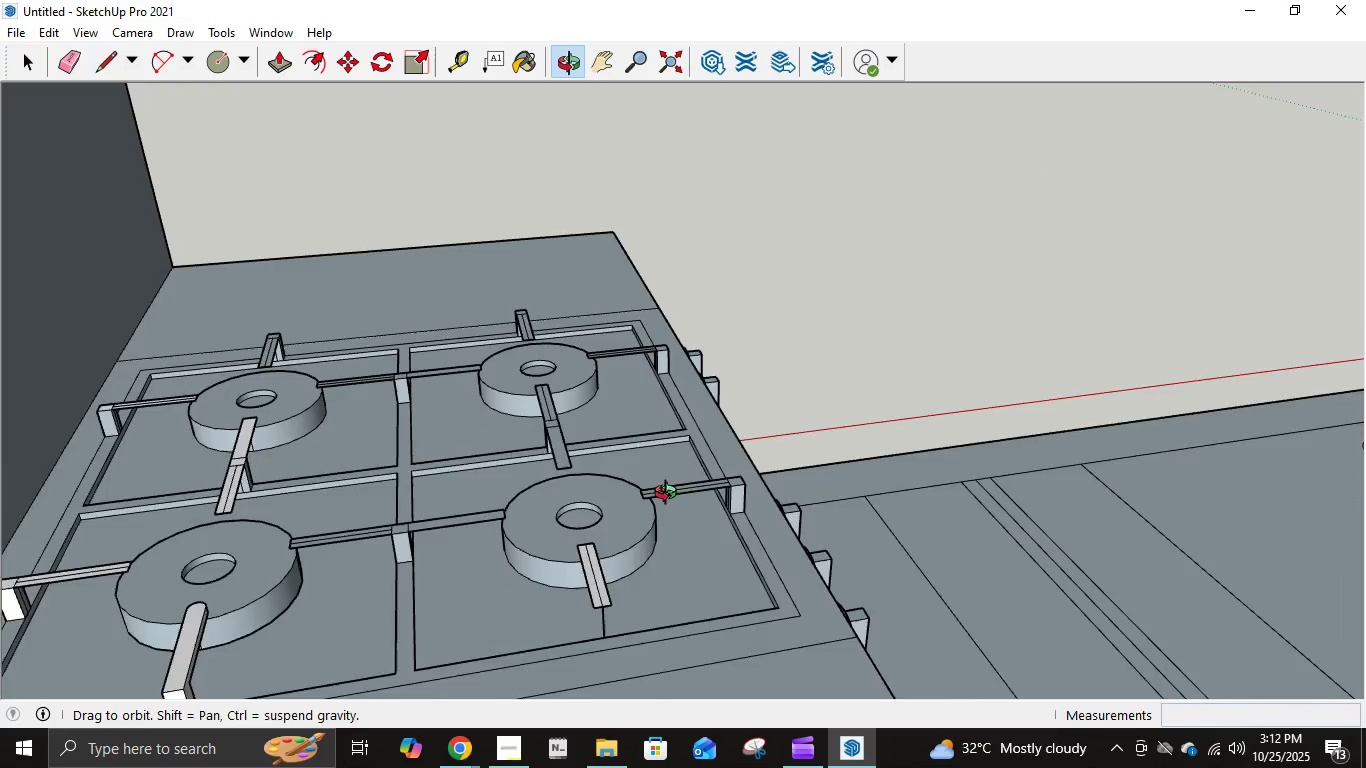 
scroll: coordinate [734, 605], scroll_direction: up, amount: 5.0
 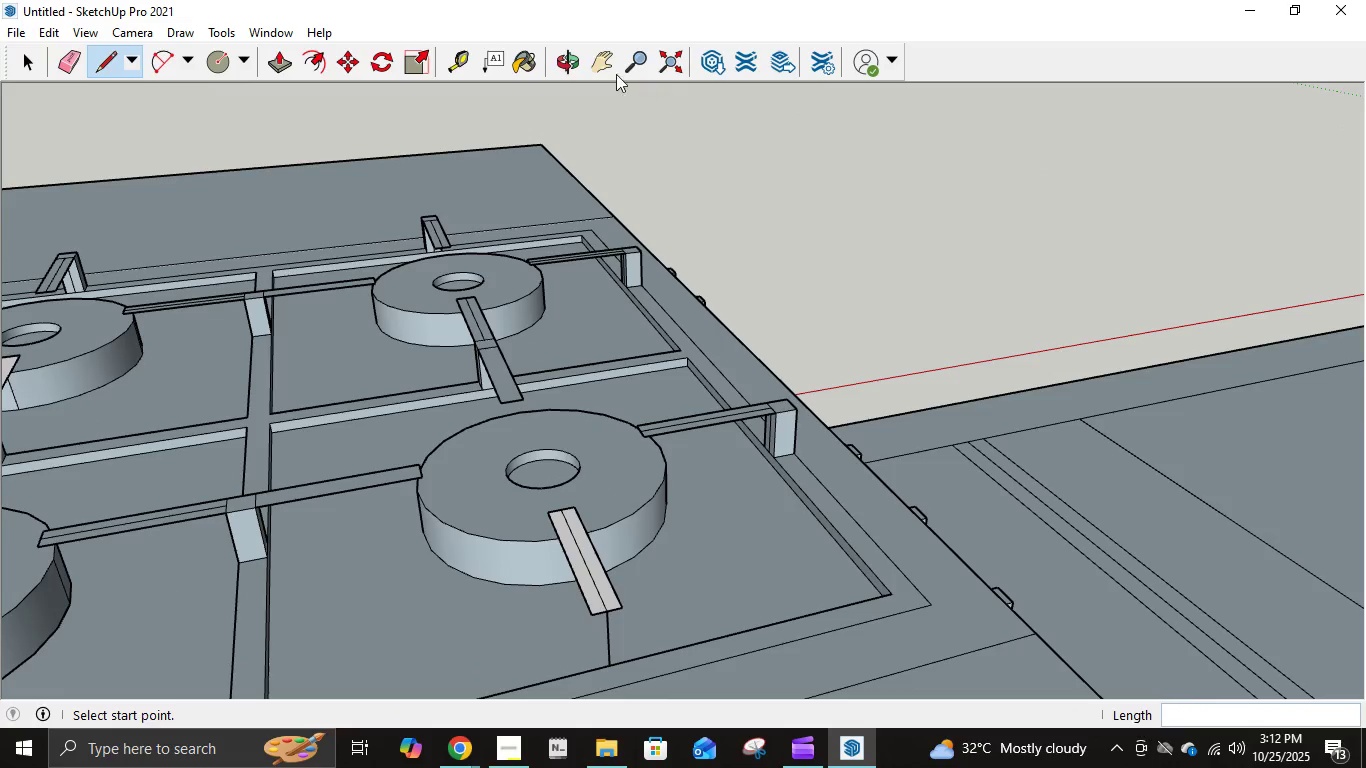 
left_click([595, 68])
 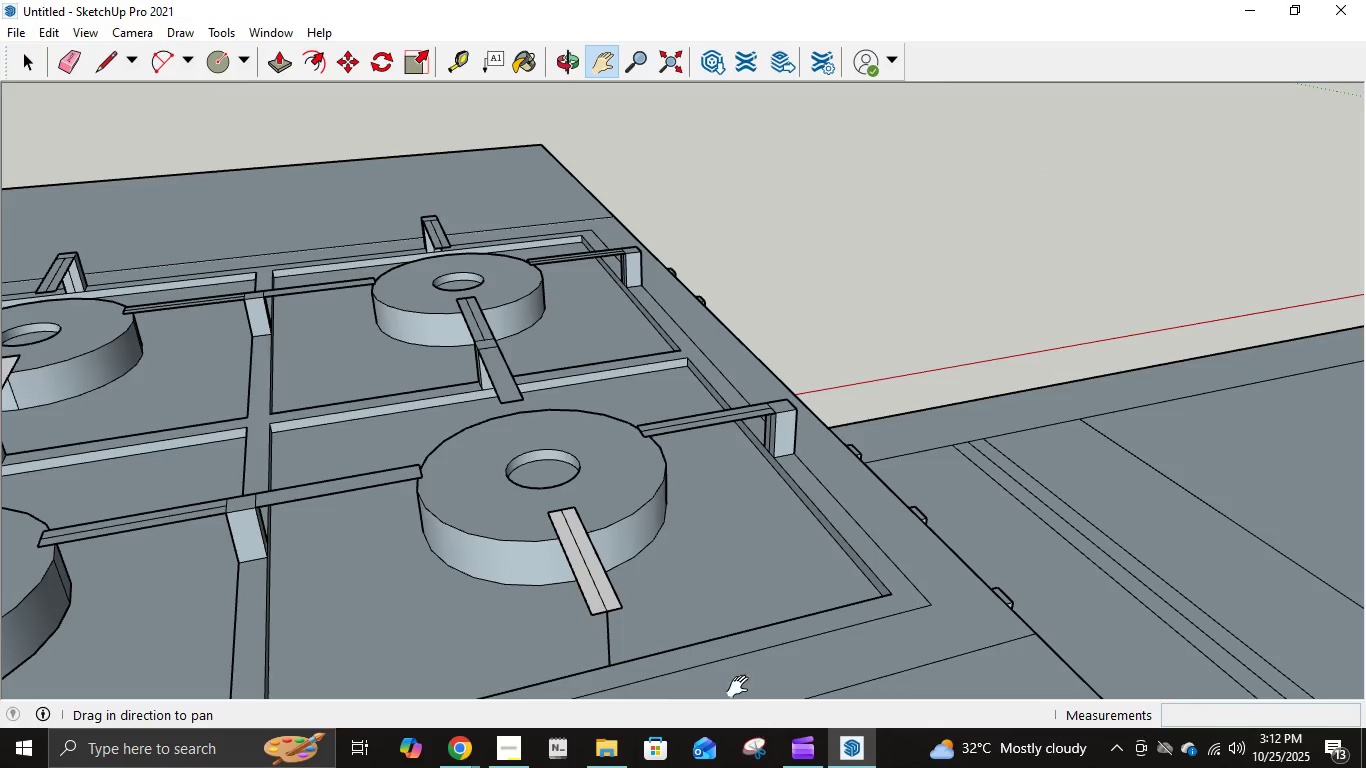 
left_click_drag(start_coordinate=[710, 614], to_coordinate=[600, 445])
 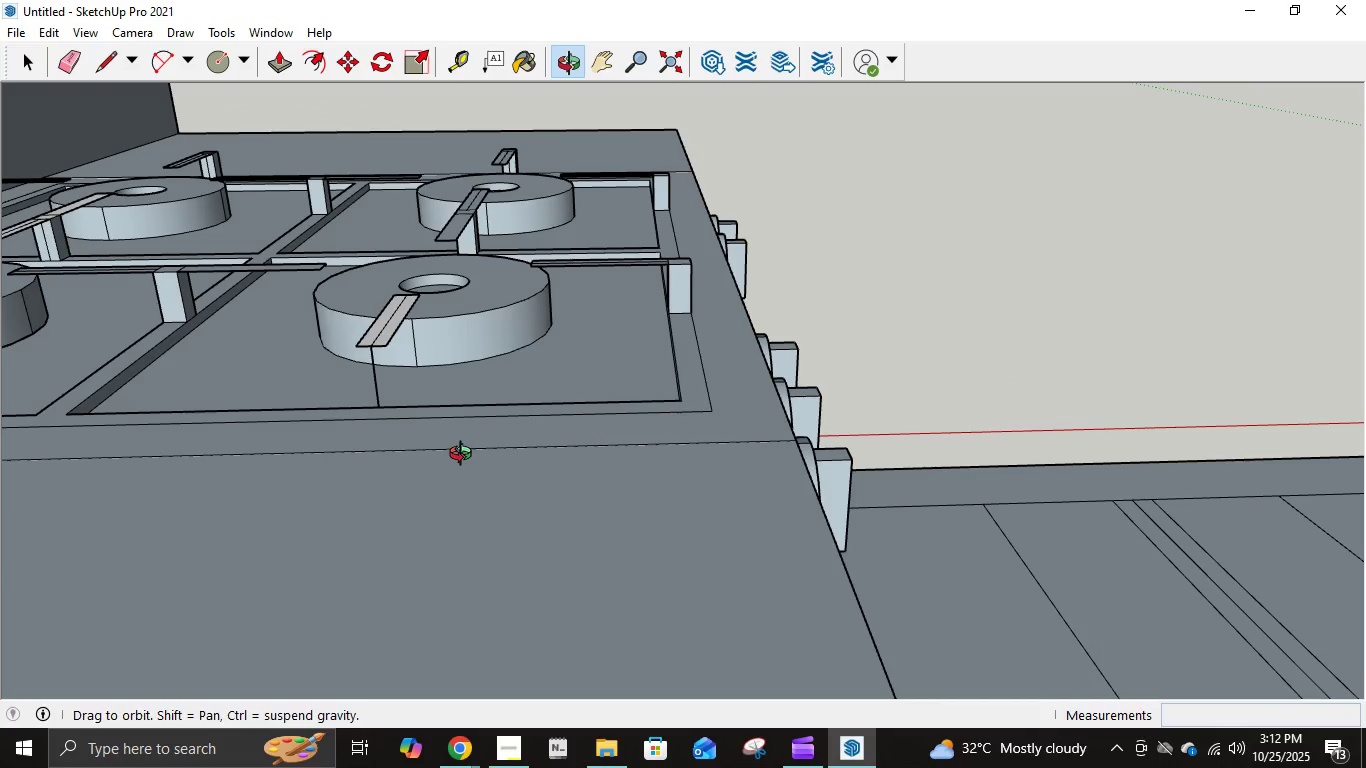 
scroll: coordinate [448, 444], scroll_direction: up, amount: 3.0
 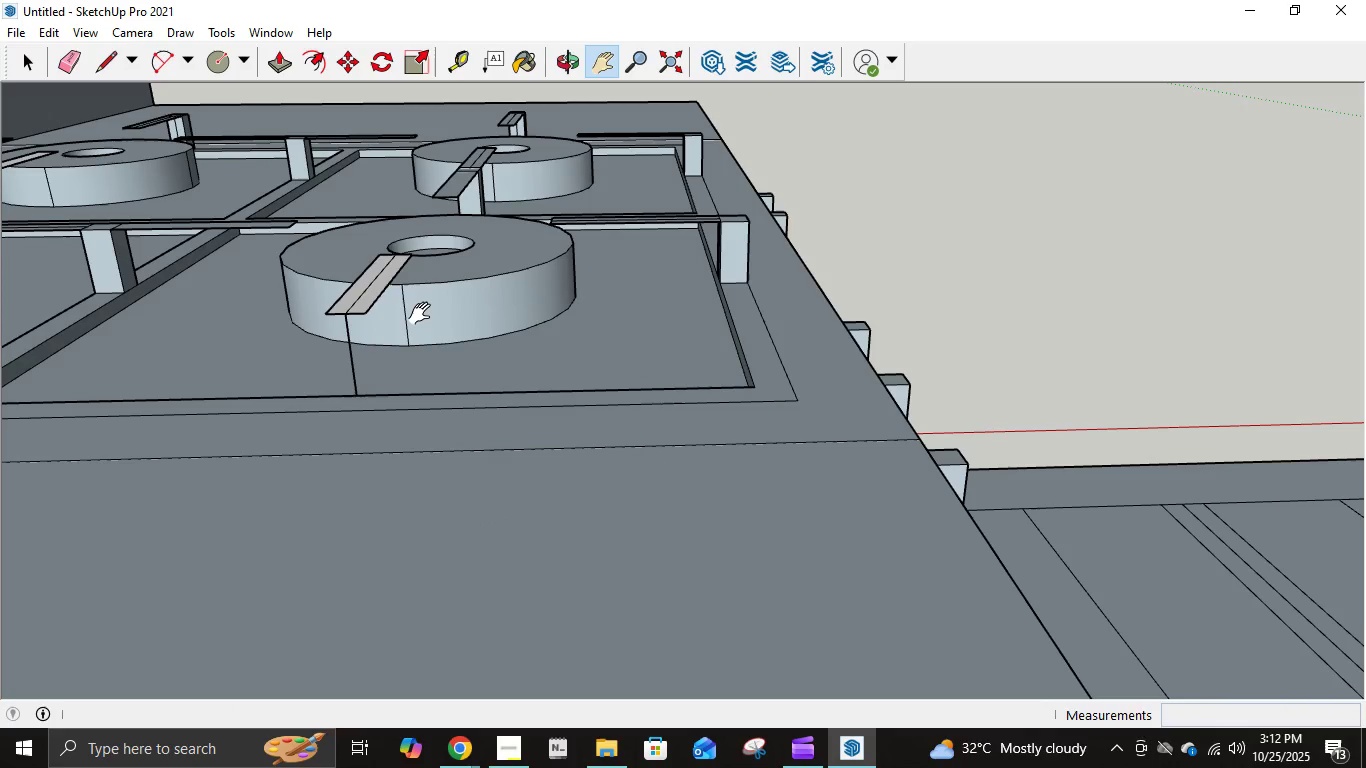 
key(L)
 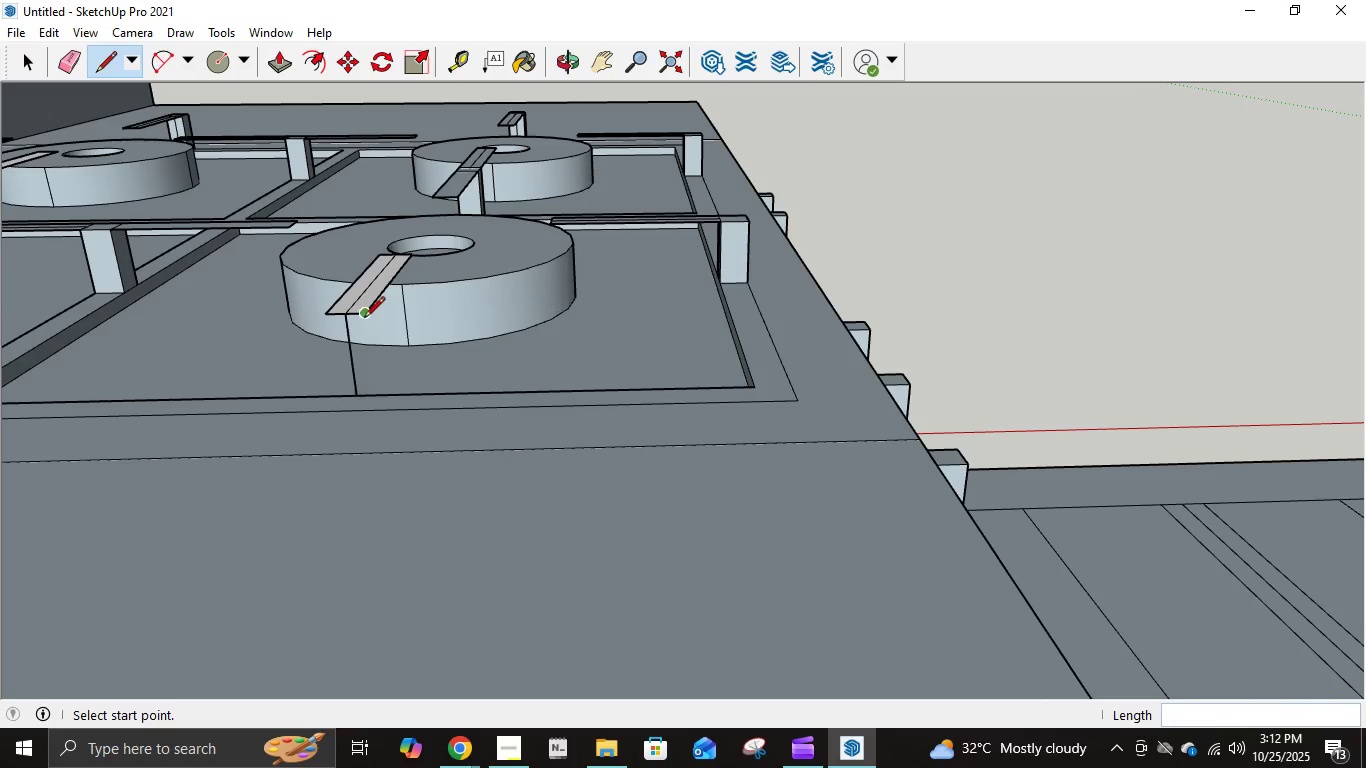 
left_click([364, 319])
 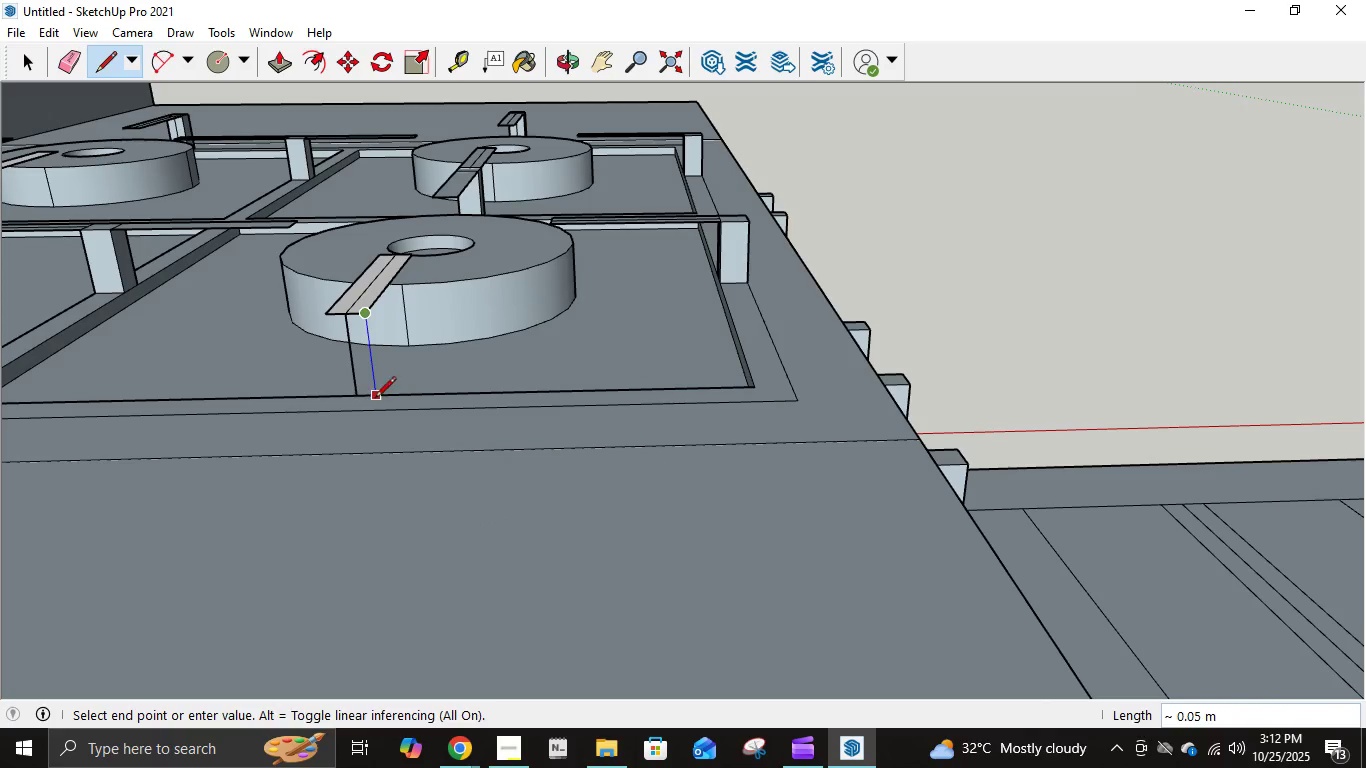 
left_click([375, 399])
 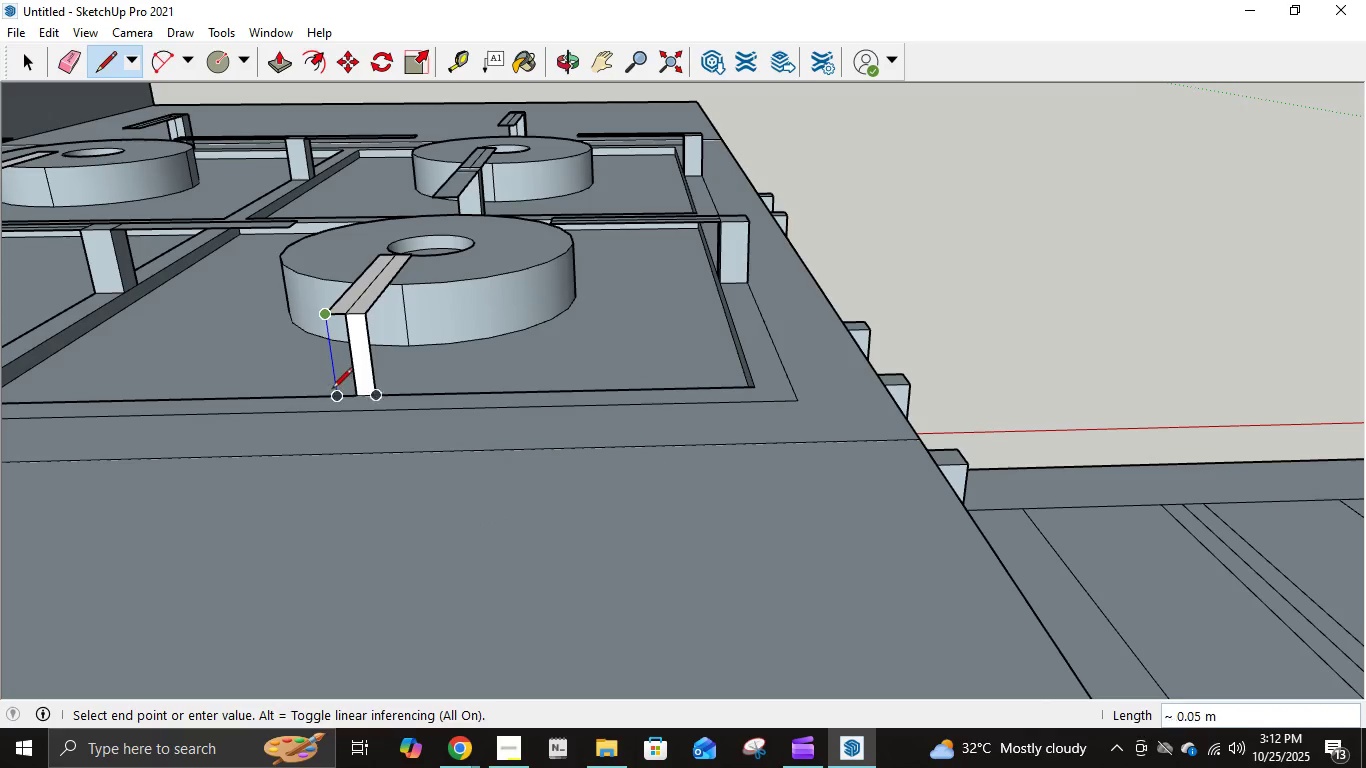 
left_click([328, 404])
 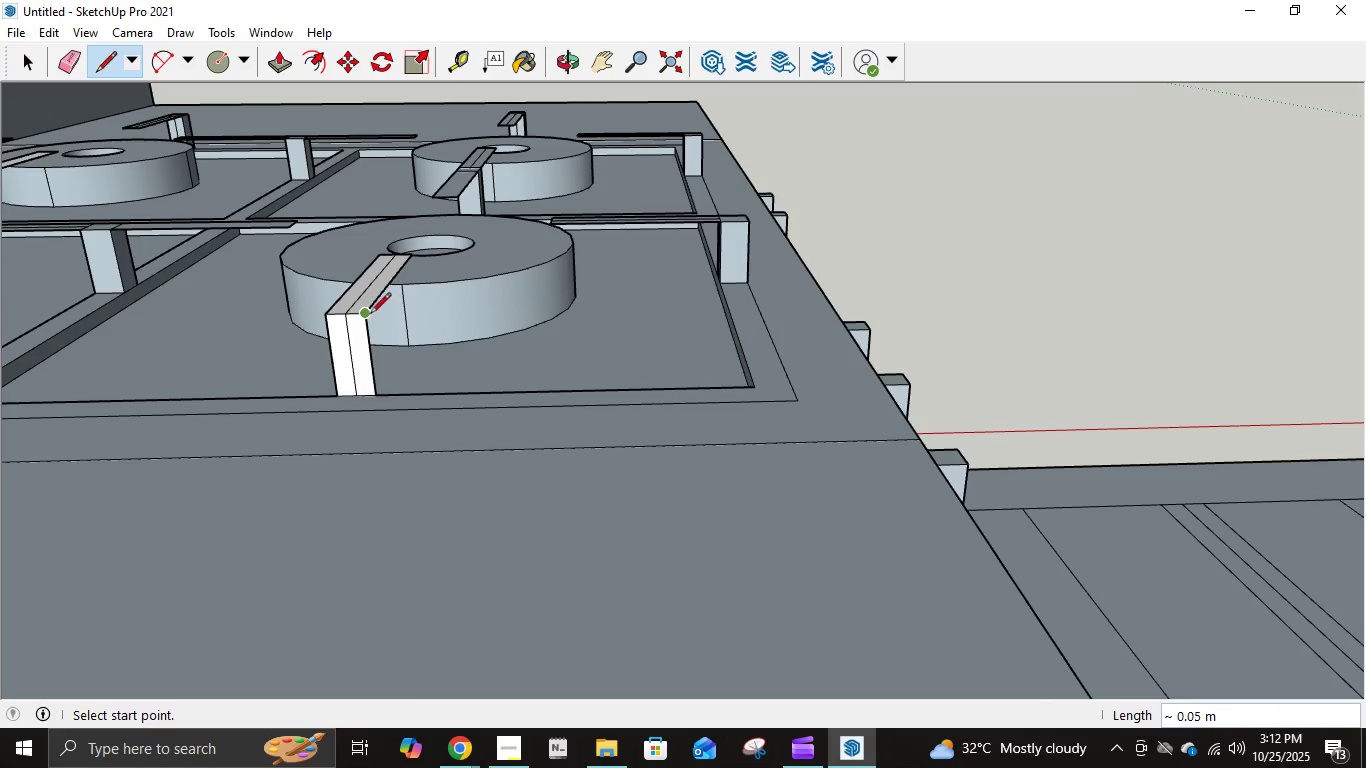 
left_click([369, 314])
 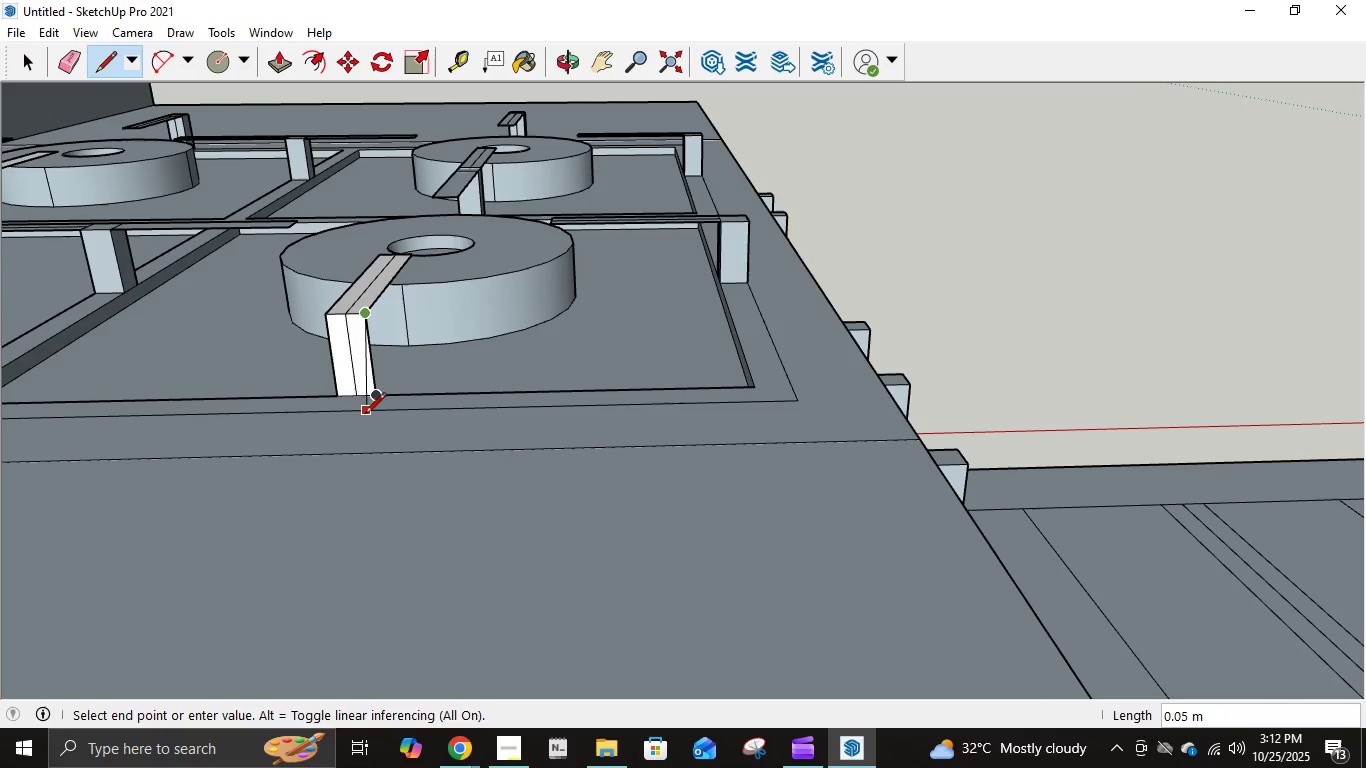 
key(Escape)
 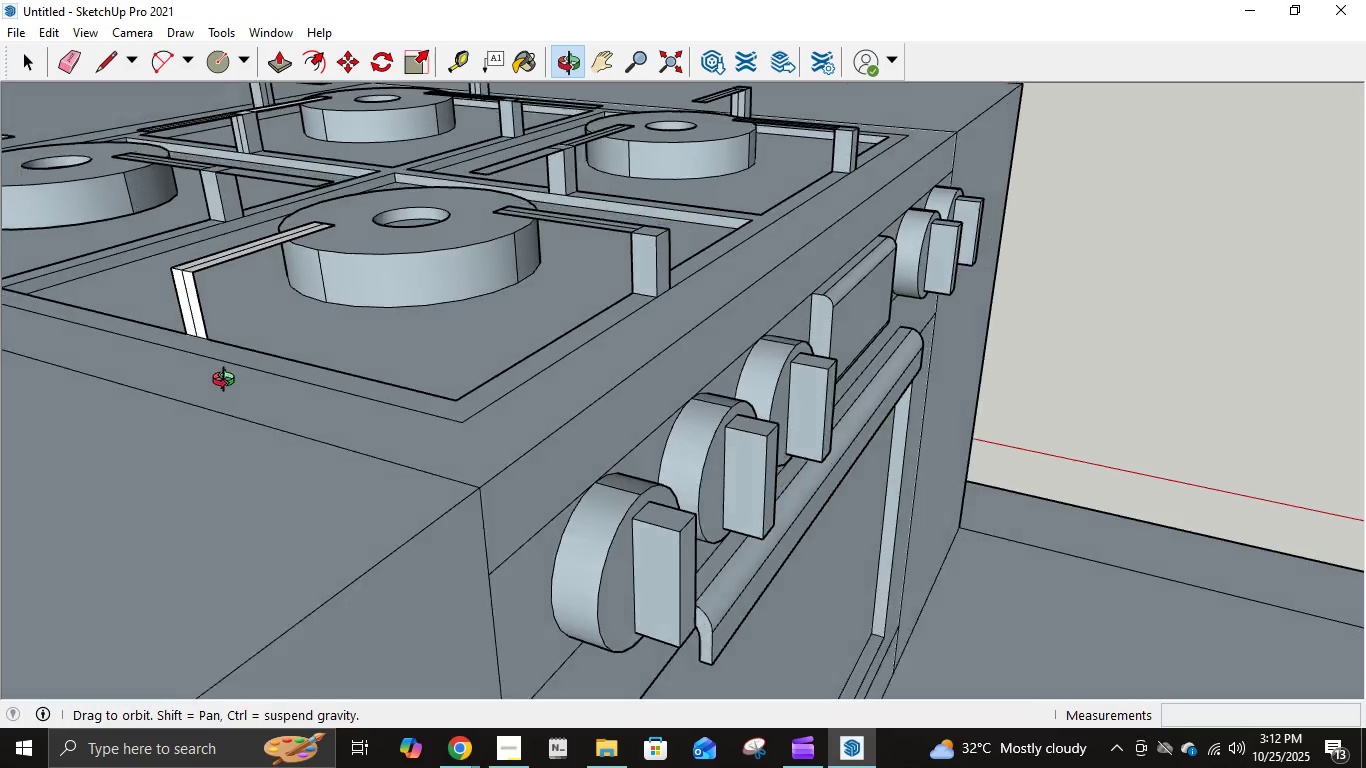 
scroll: coordinate [168, 306], scroll_direction: up, amount: 5.0
 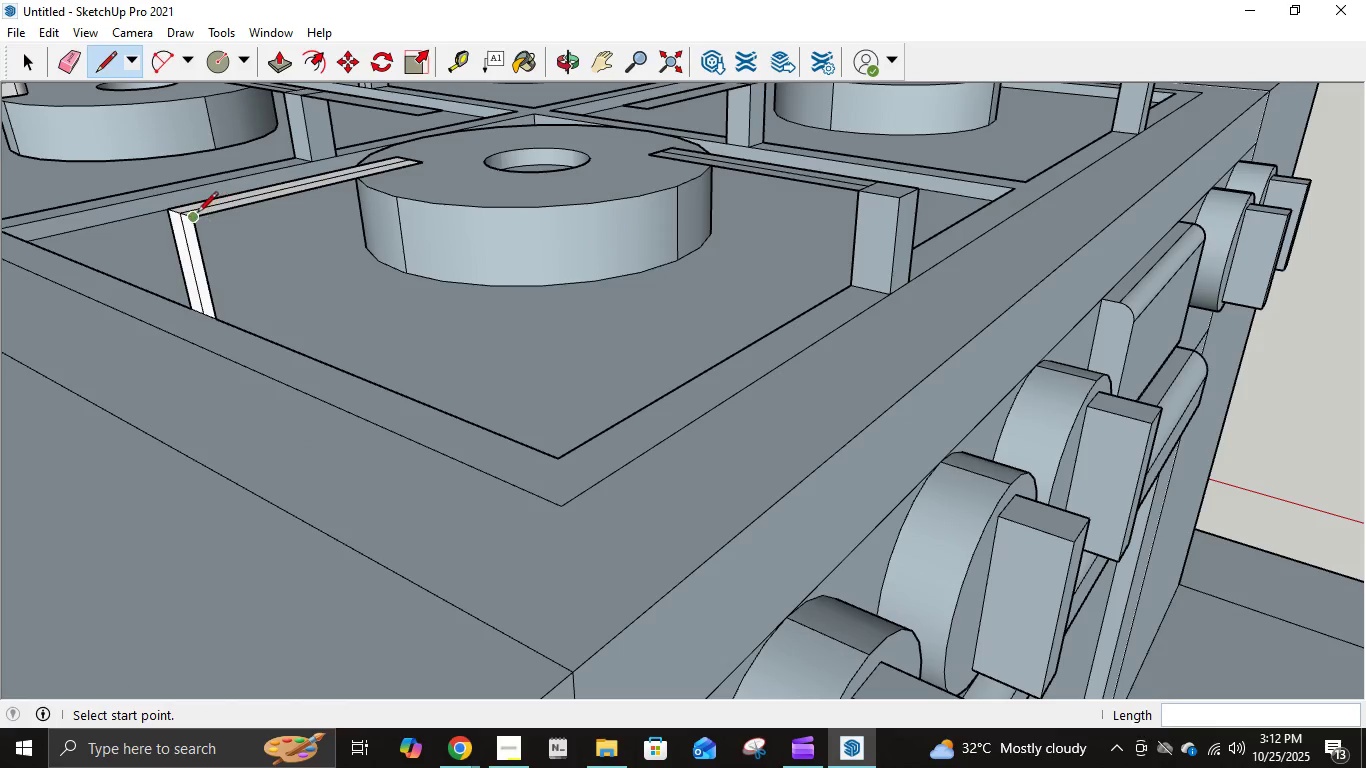 
left_click([191, 219])
 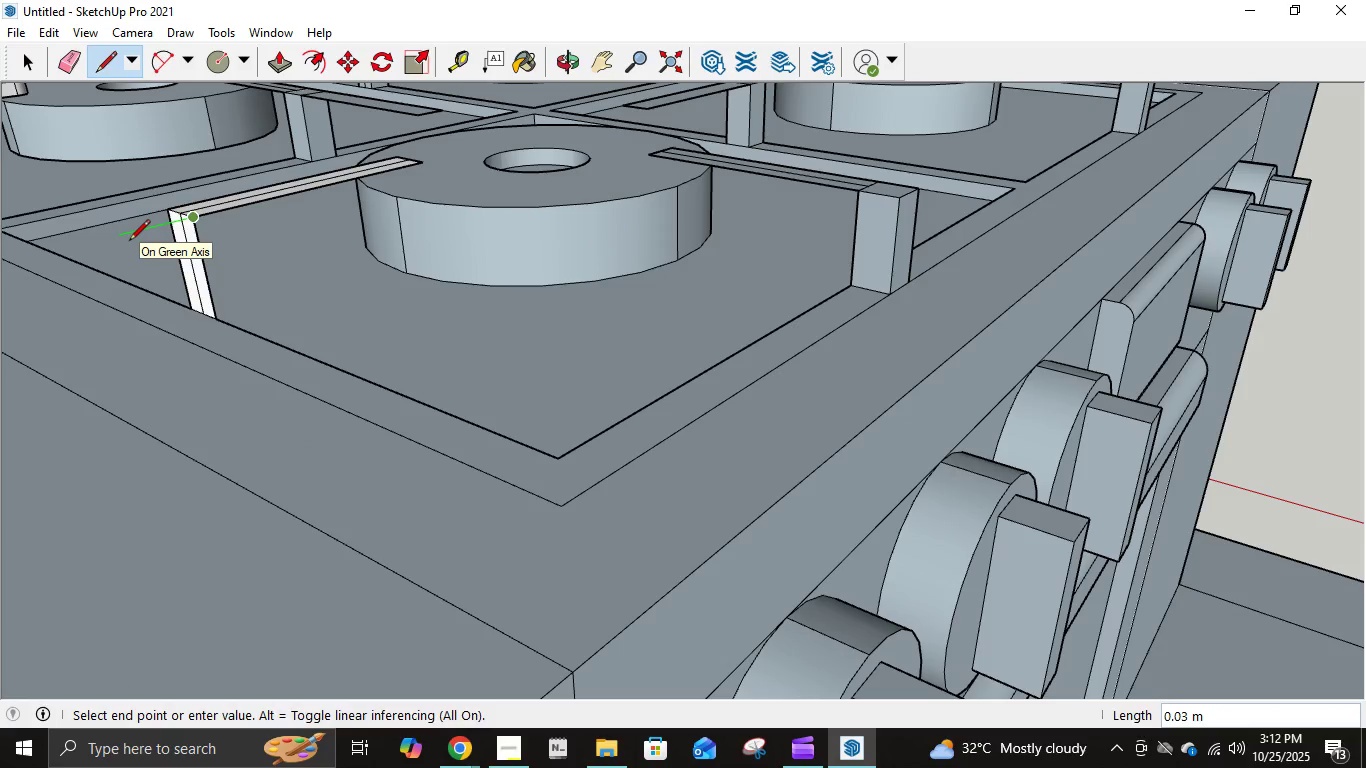 
key(NumpadDecimal)
 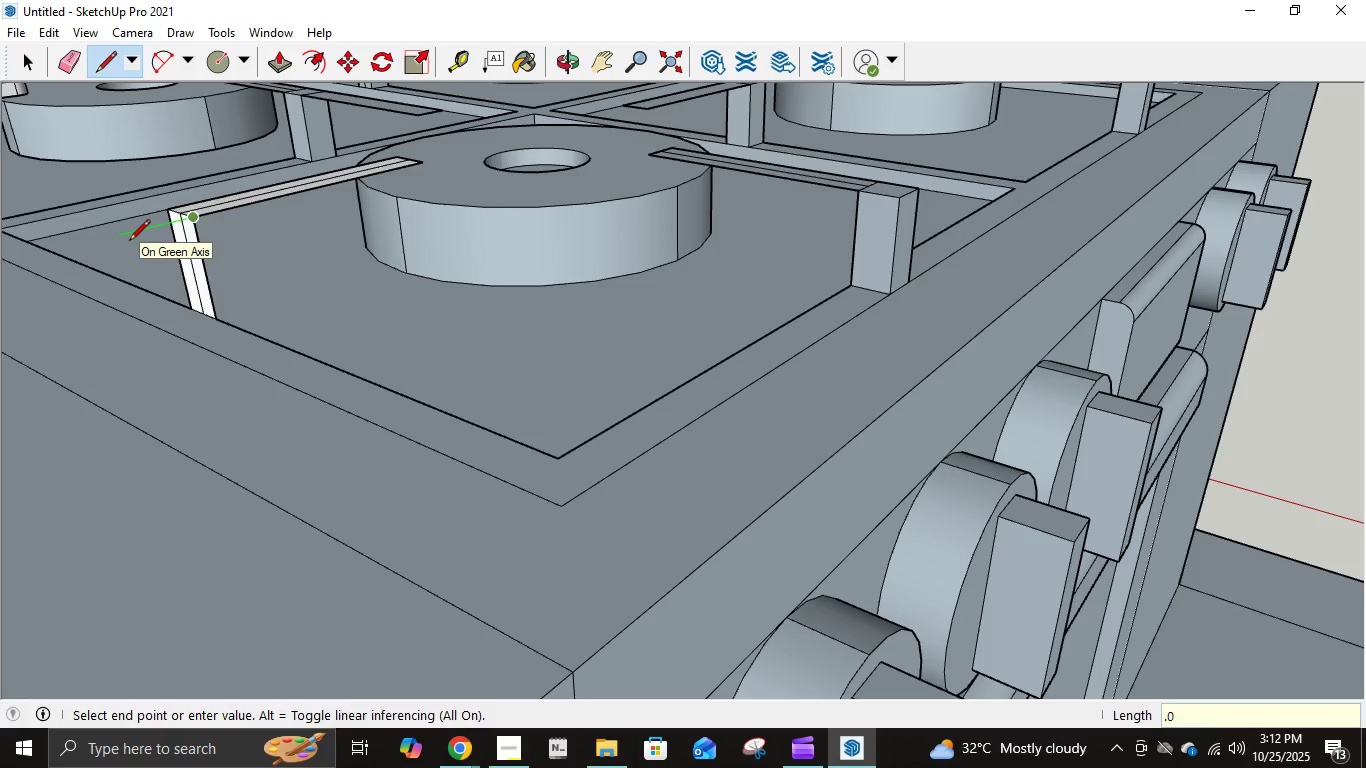 
key(Numpad0)
 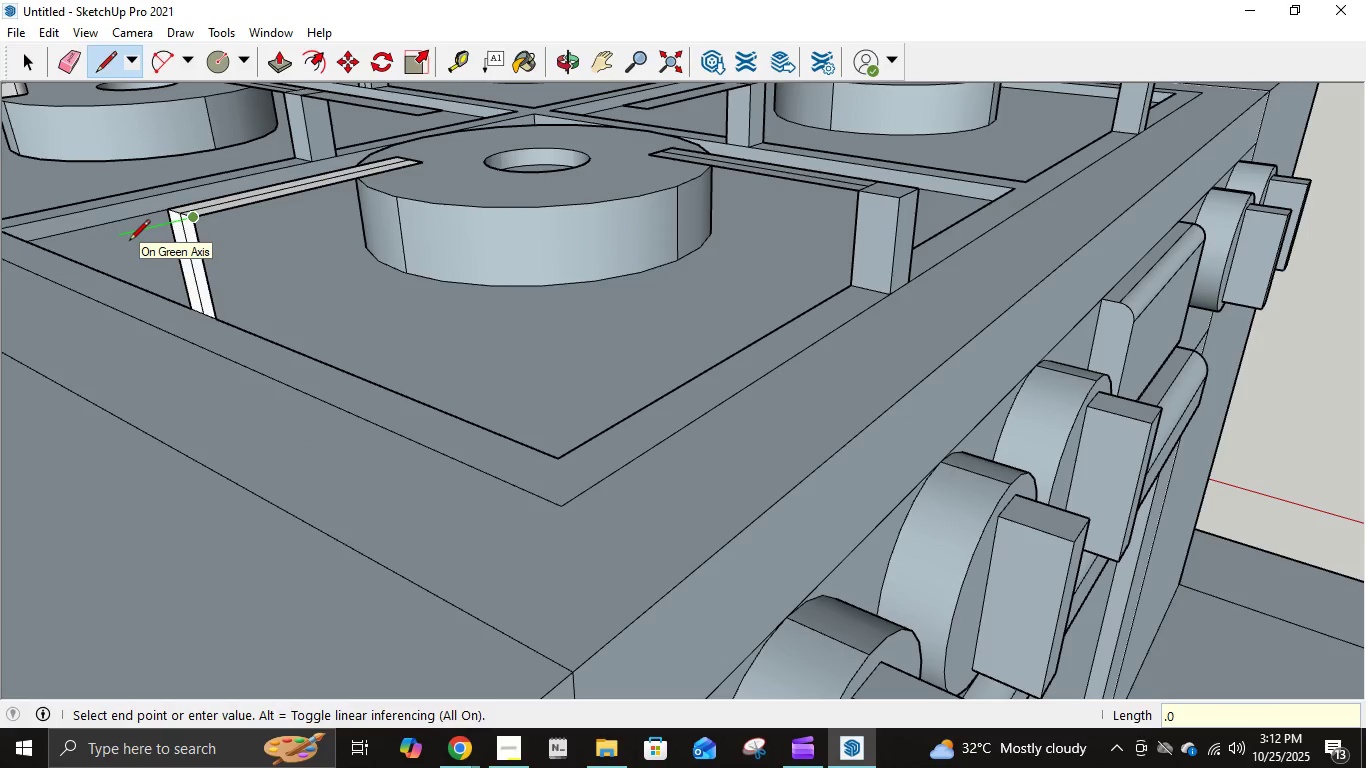 
key(Numpad2)
 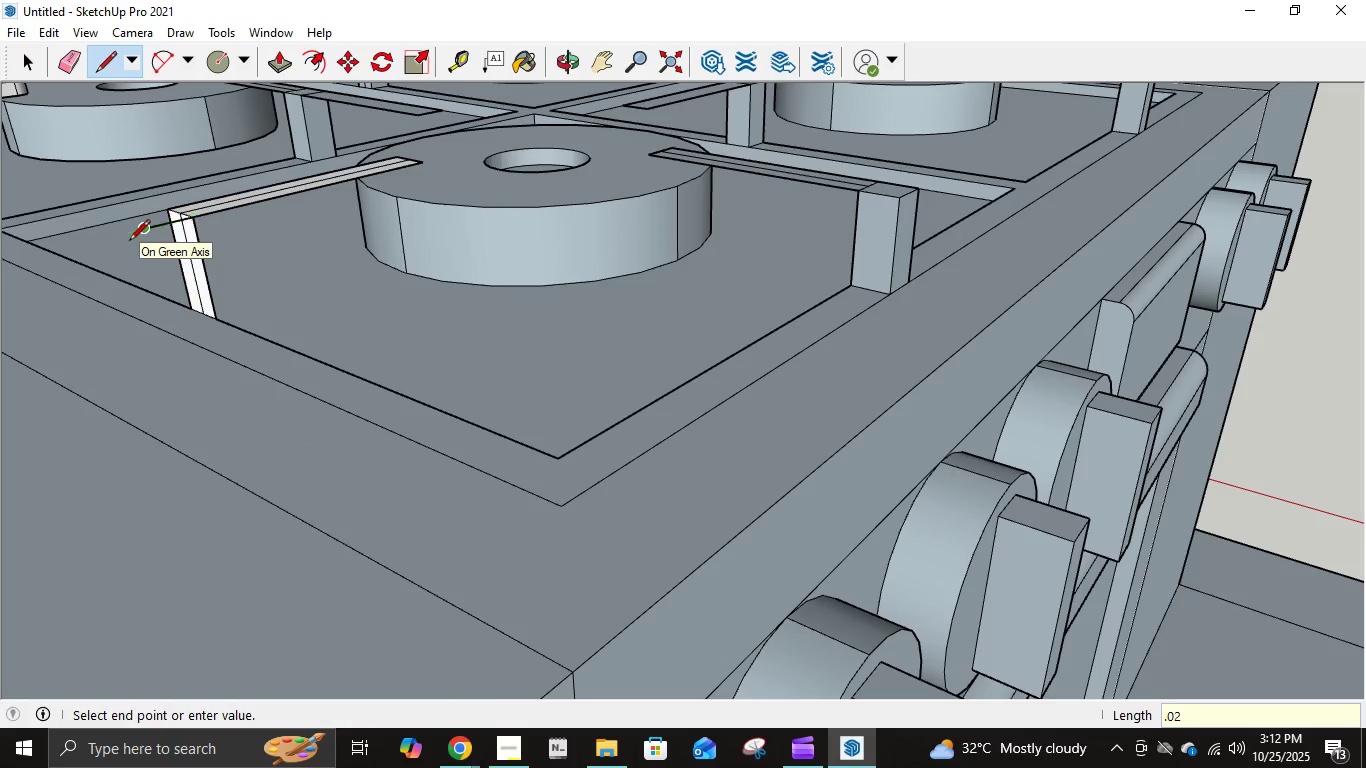 
key(NumpadEnter)
 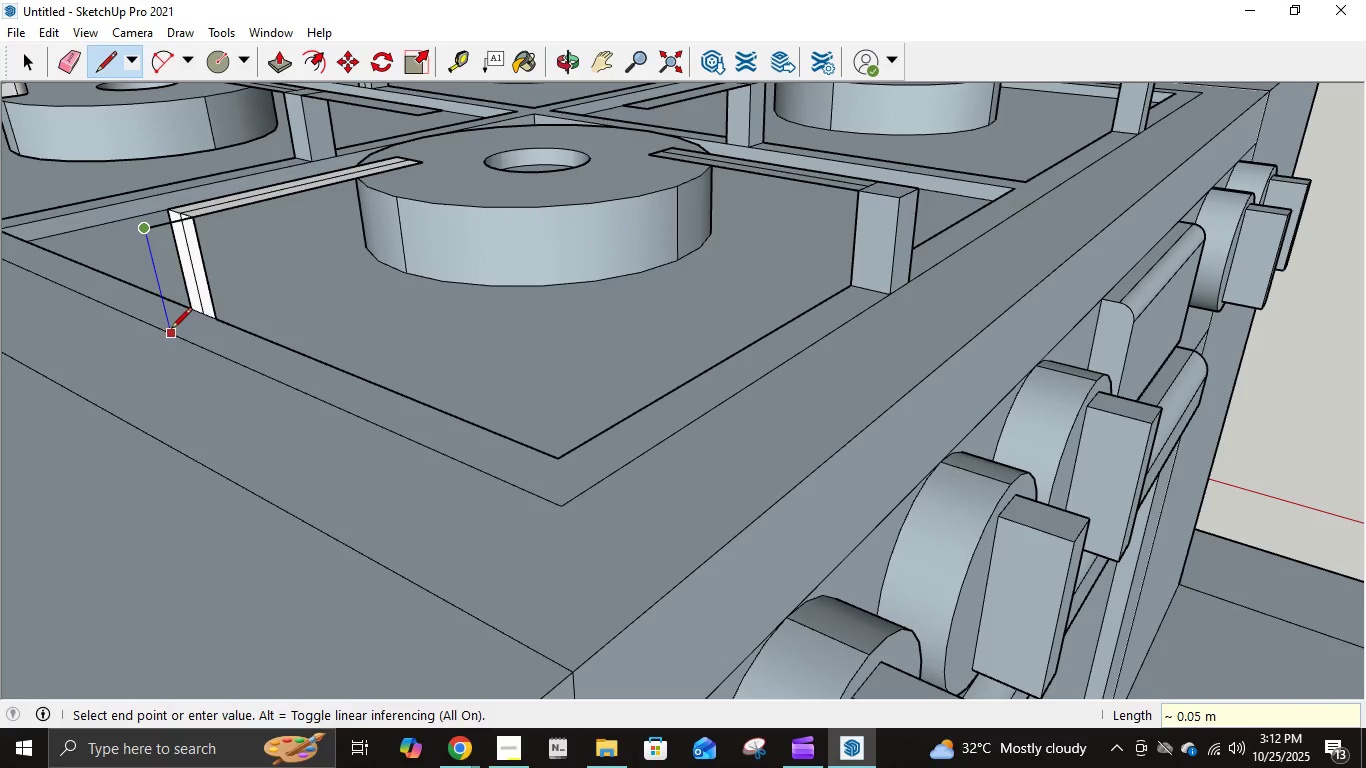 
left_click([171, 330])
 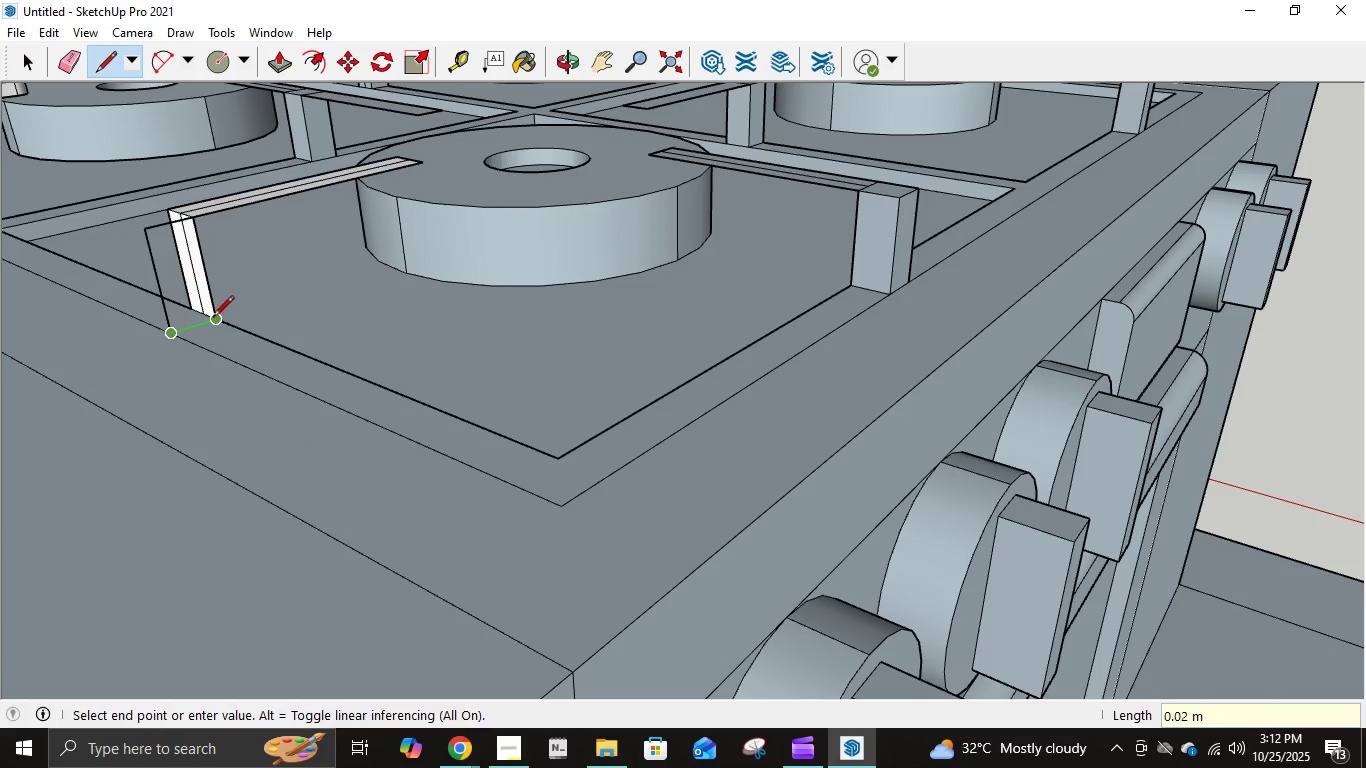 
left_click([213, 318])
 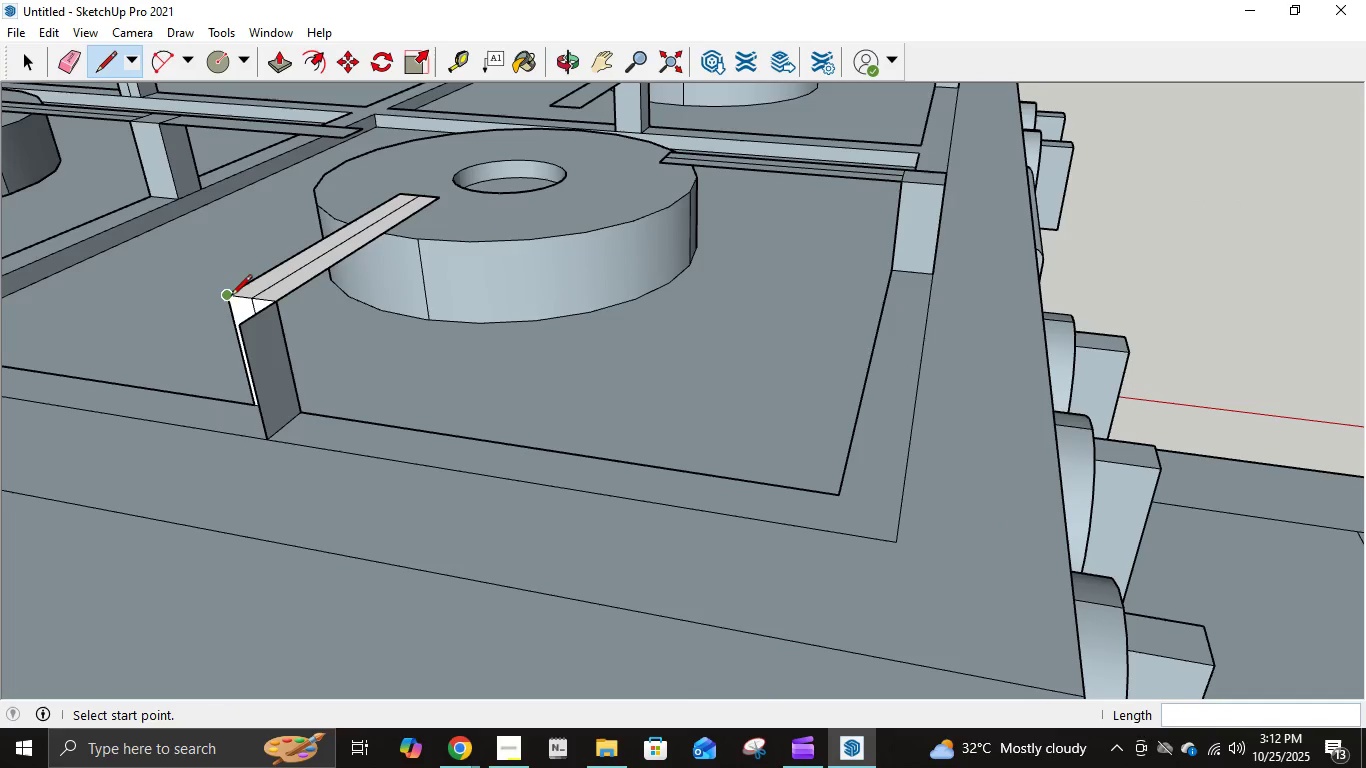 
left_click([228, 293])
 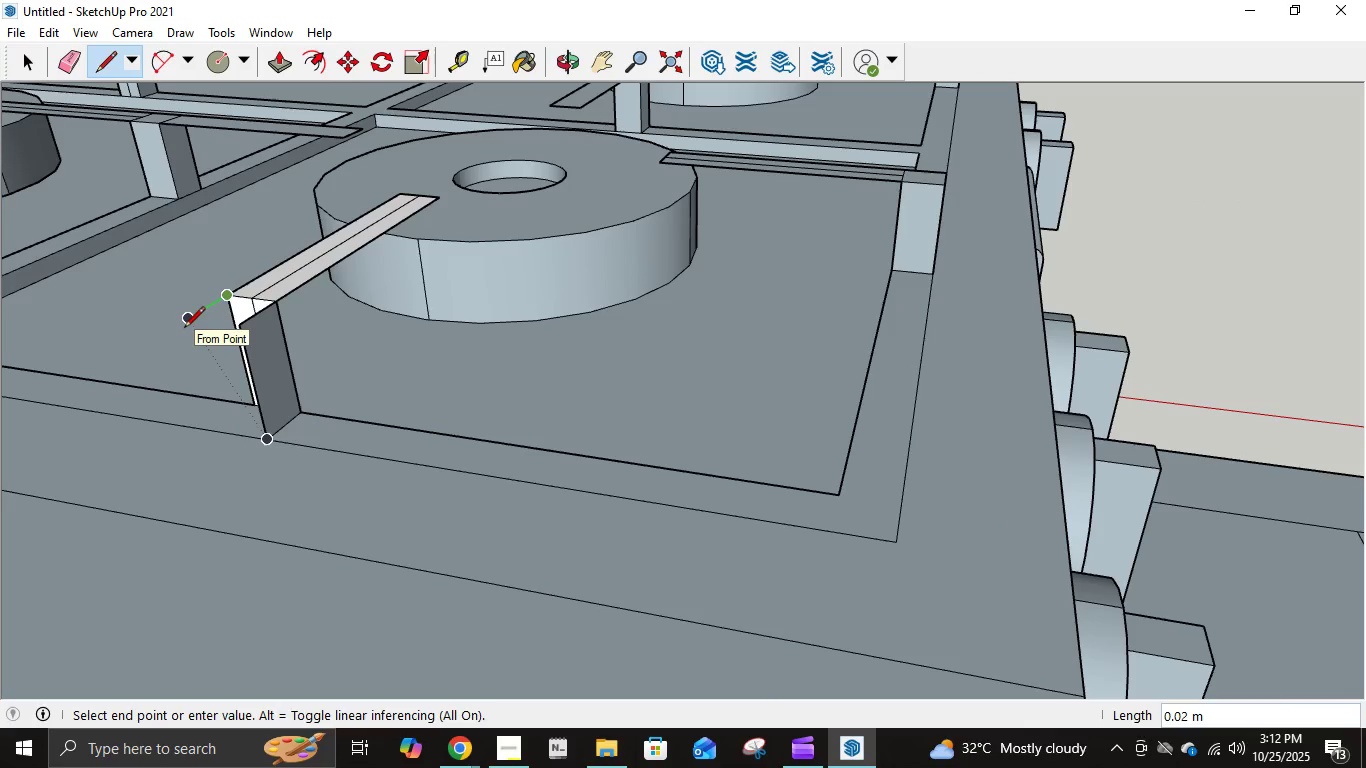 
key(Numpad0)
 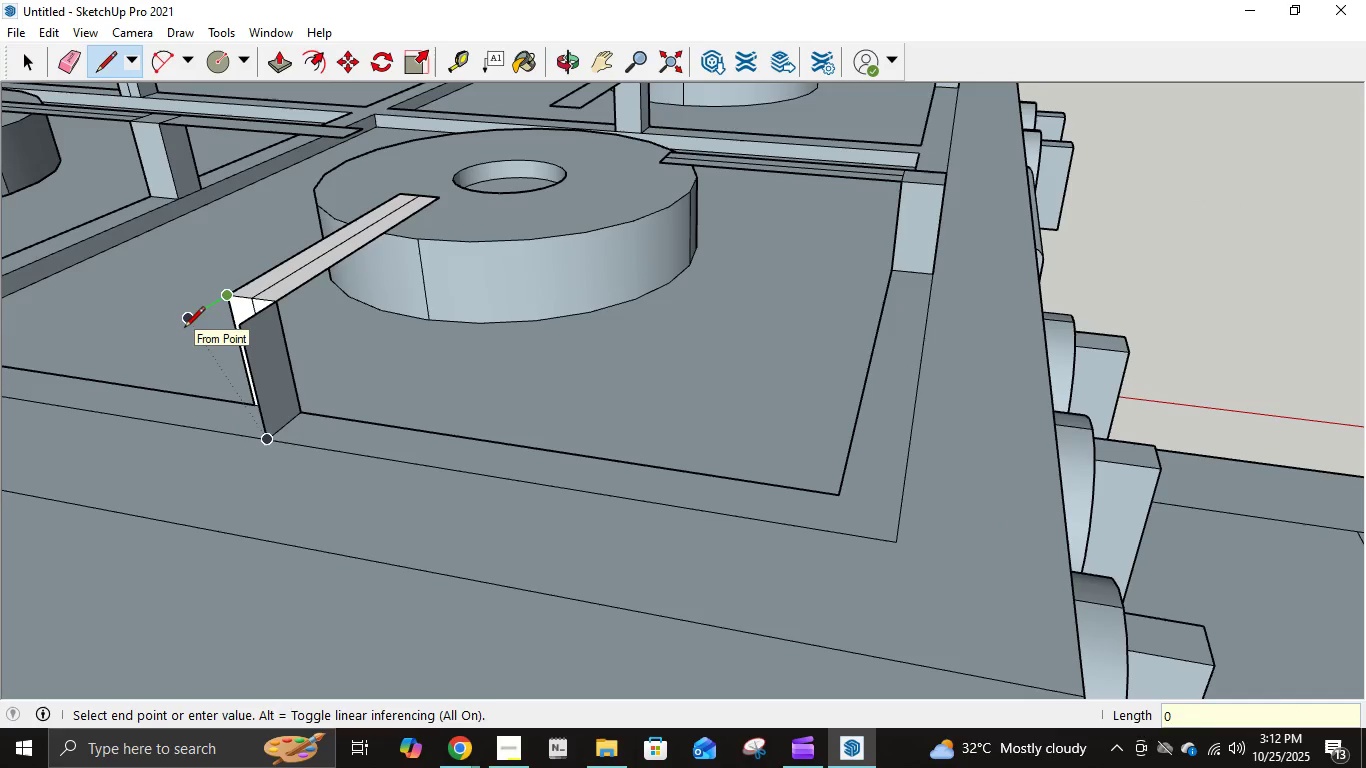 
key(Backspace)
 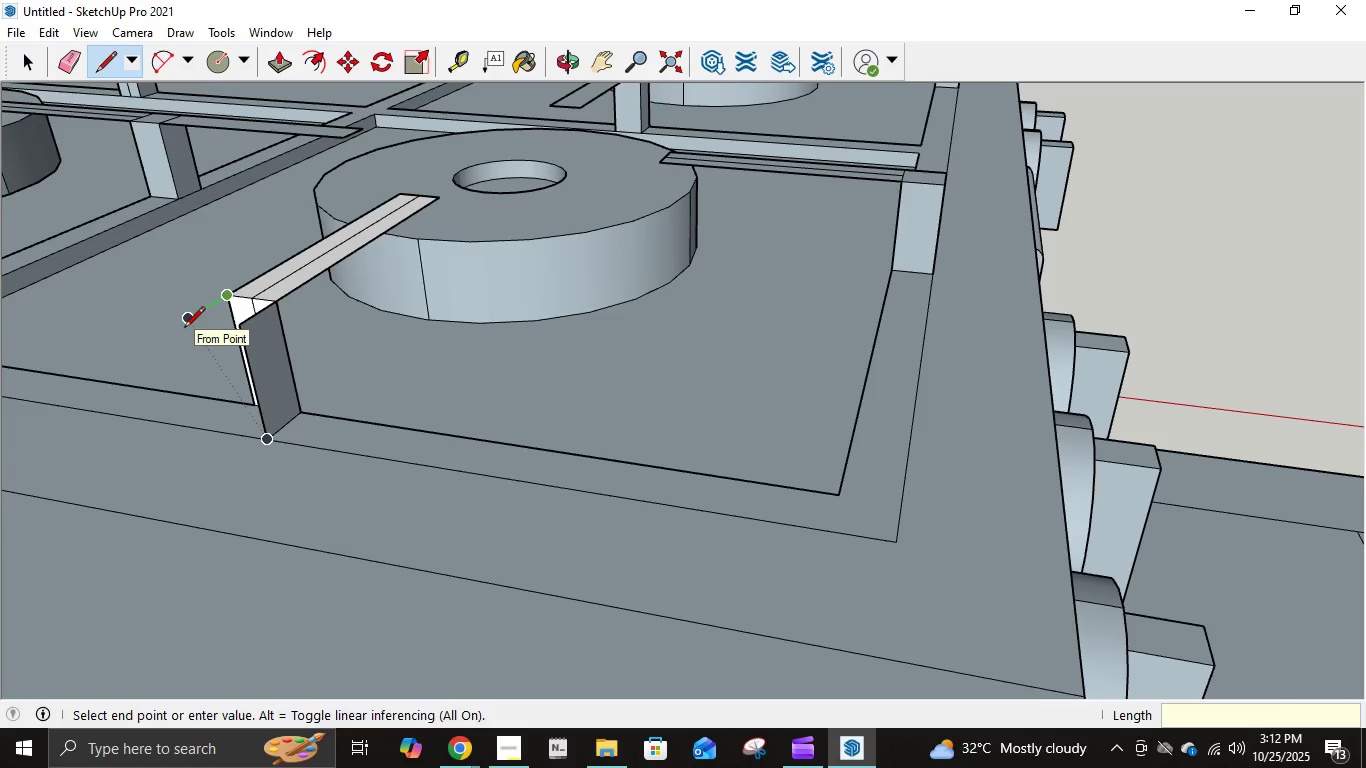 
key(NumpadDecimal)
 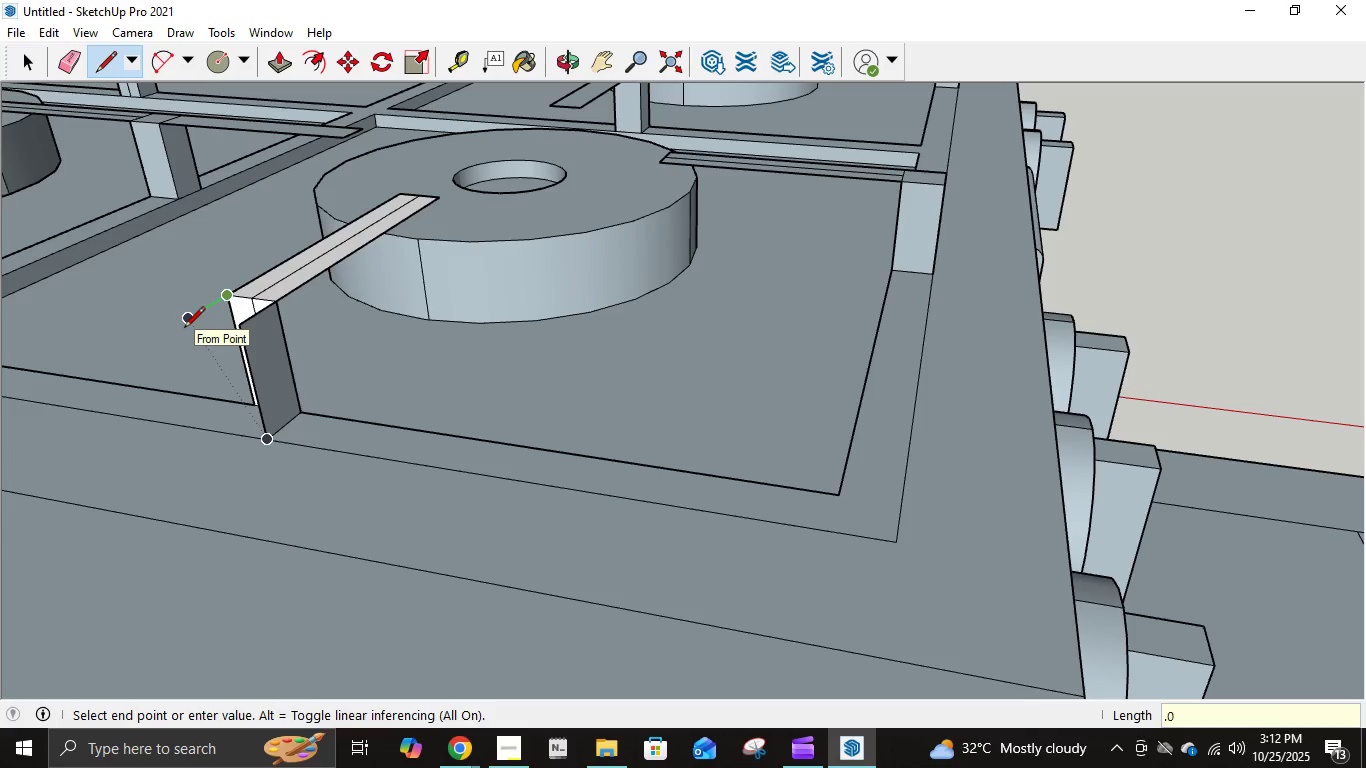 
key(Numpad0)
 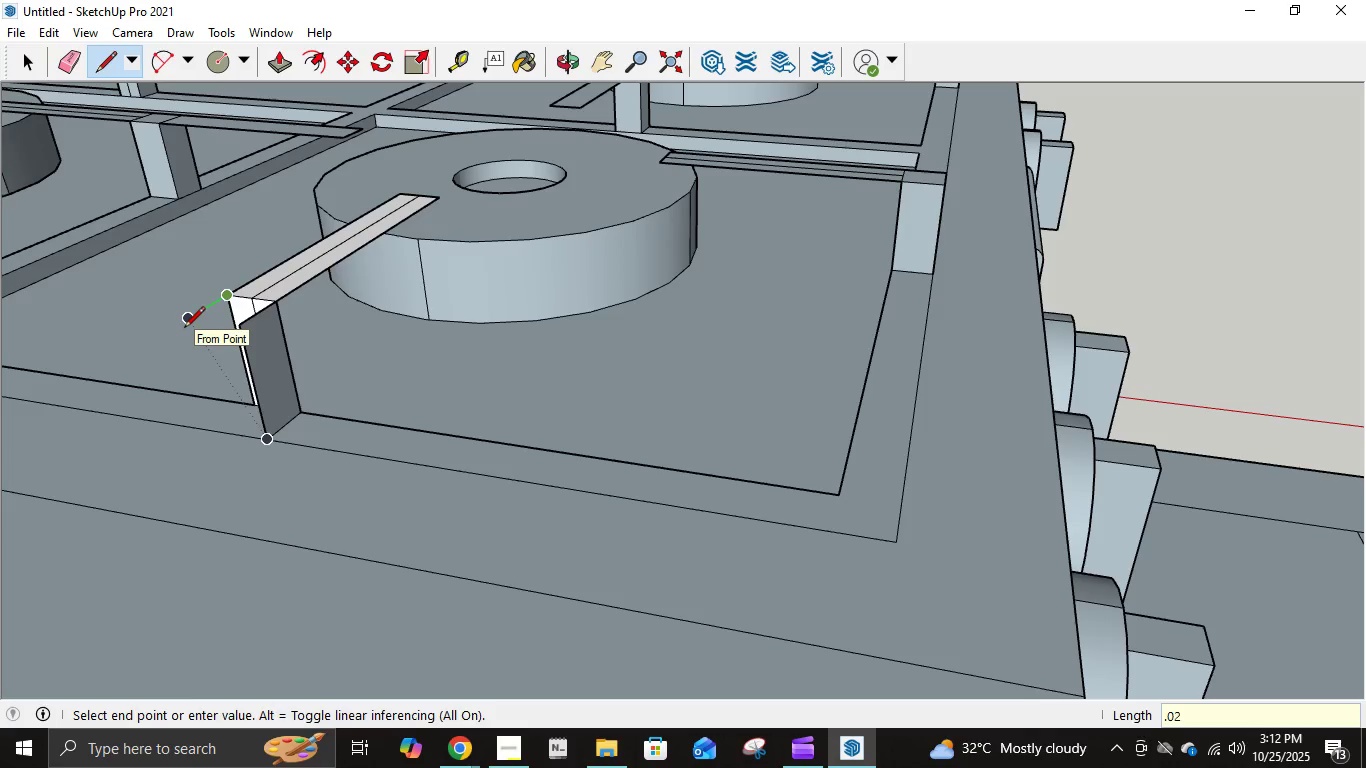 
key(Numpad2)
 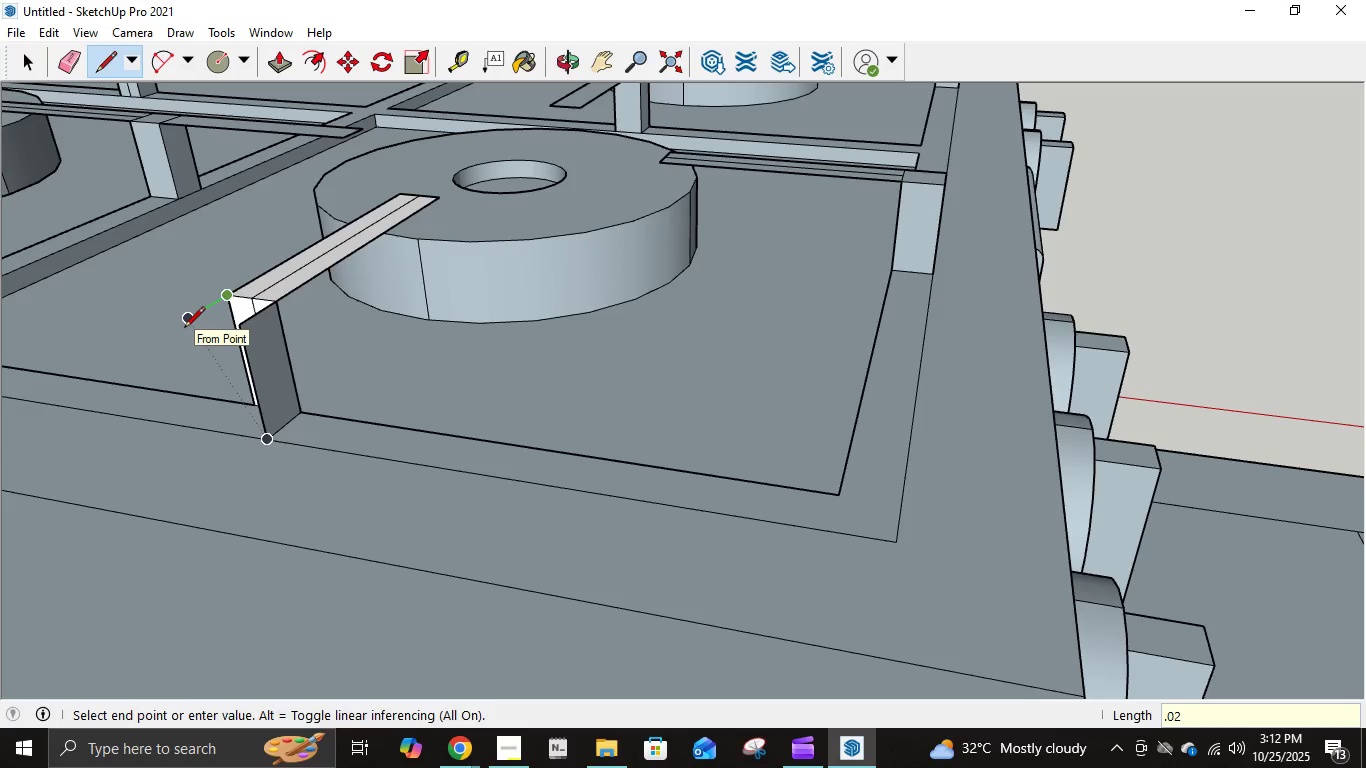 
key(NumpadEnter)
 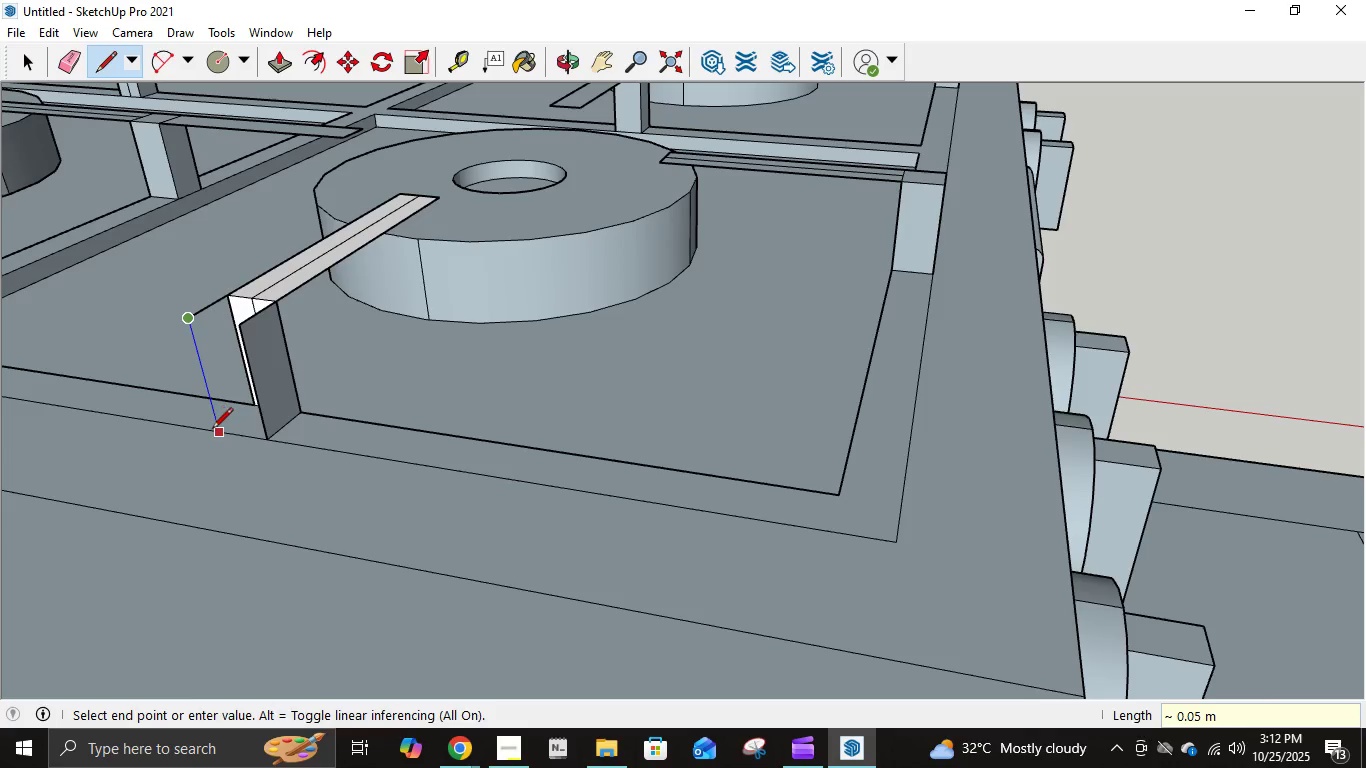 
left_click([212, 430])
 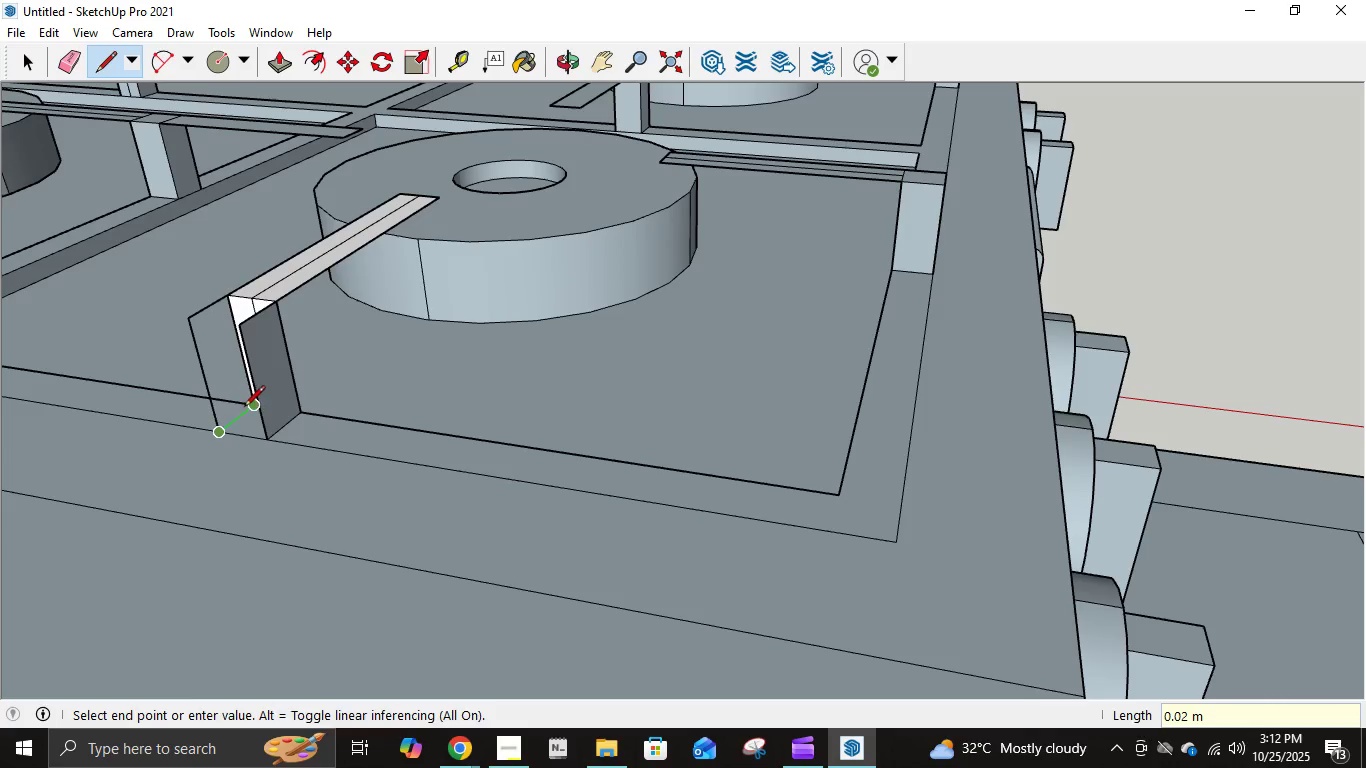 
left_click([246, 408])
 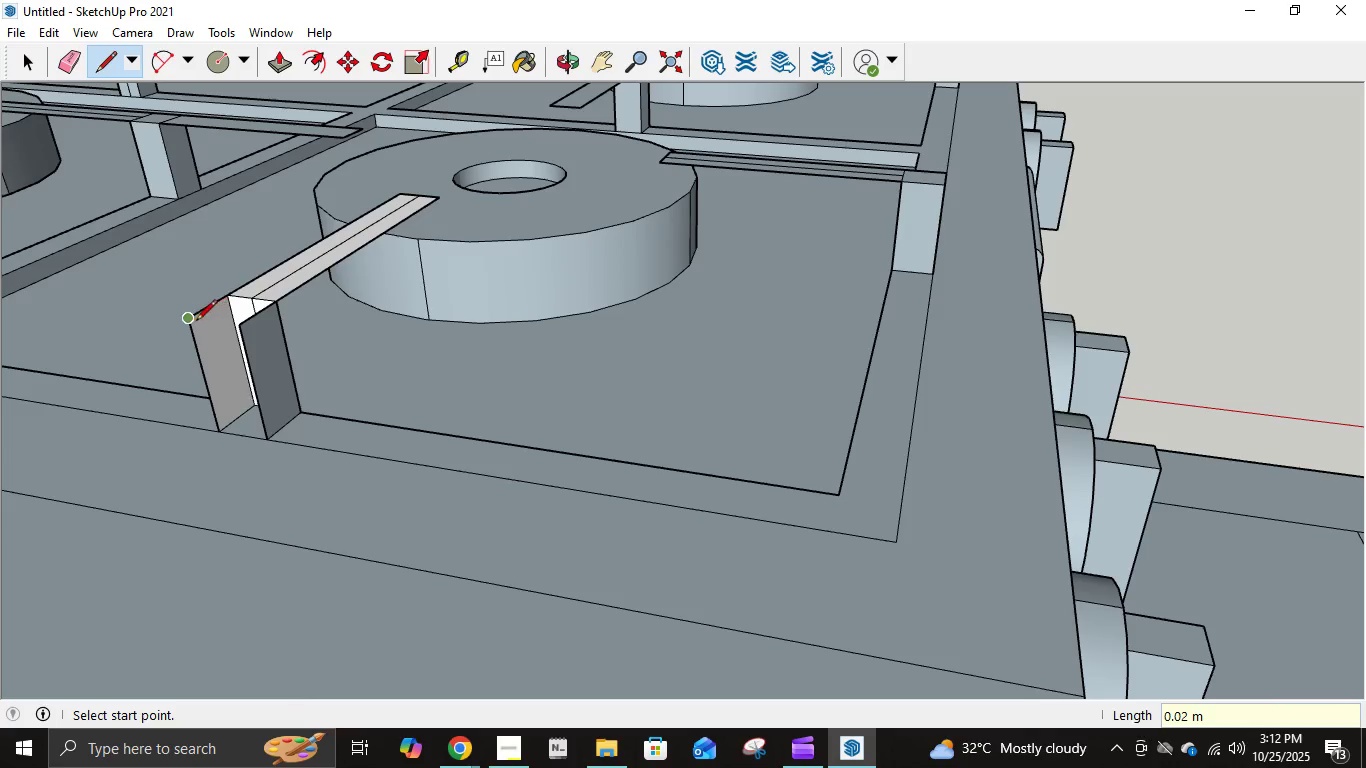 
left_click([191, 321])
 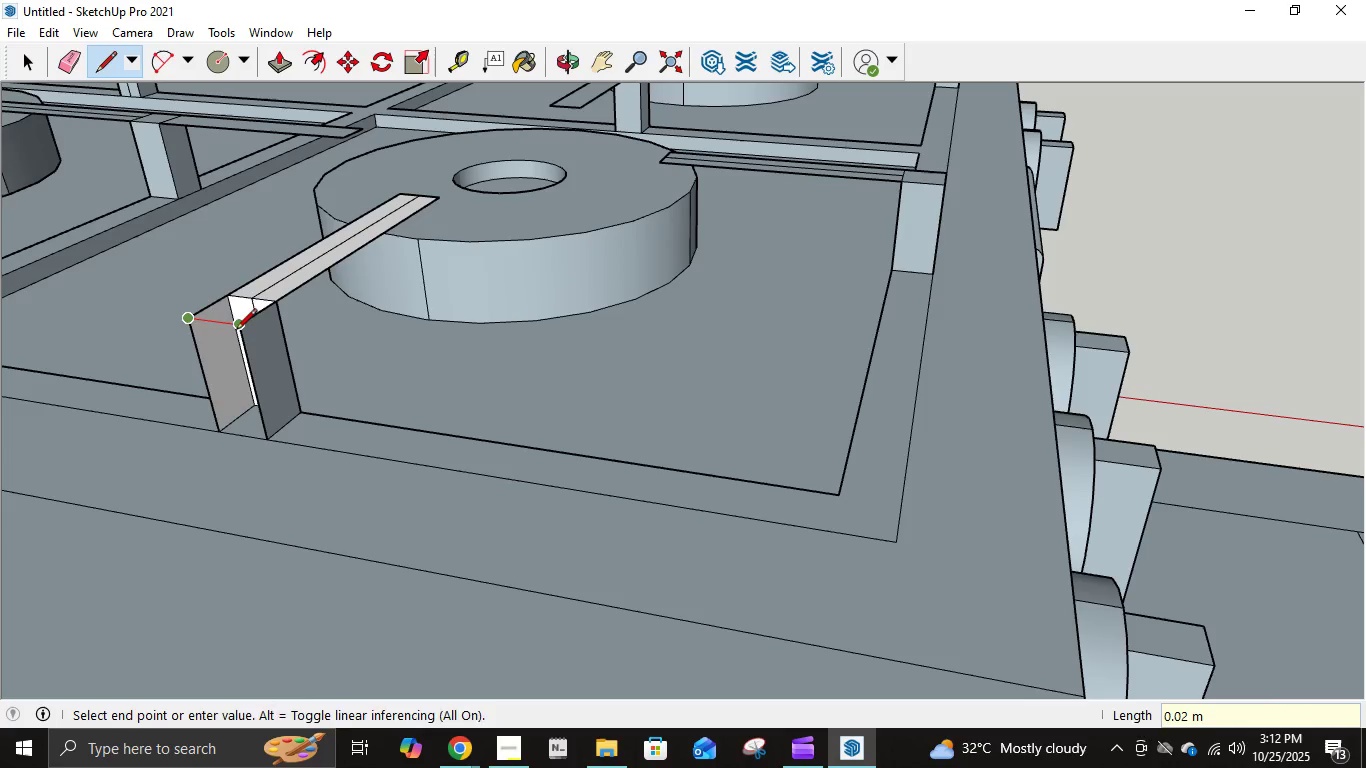 
left_click([236, 331])
 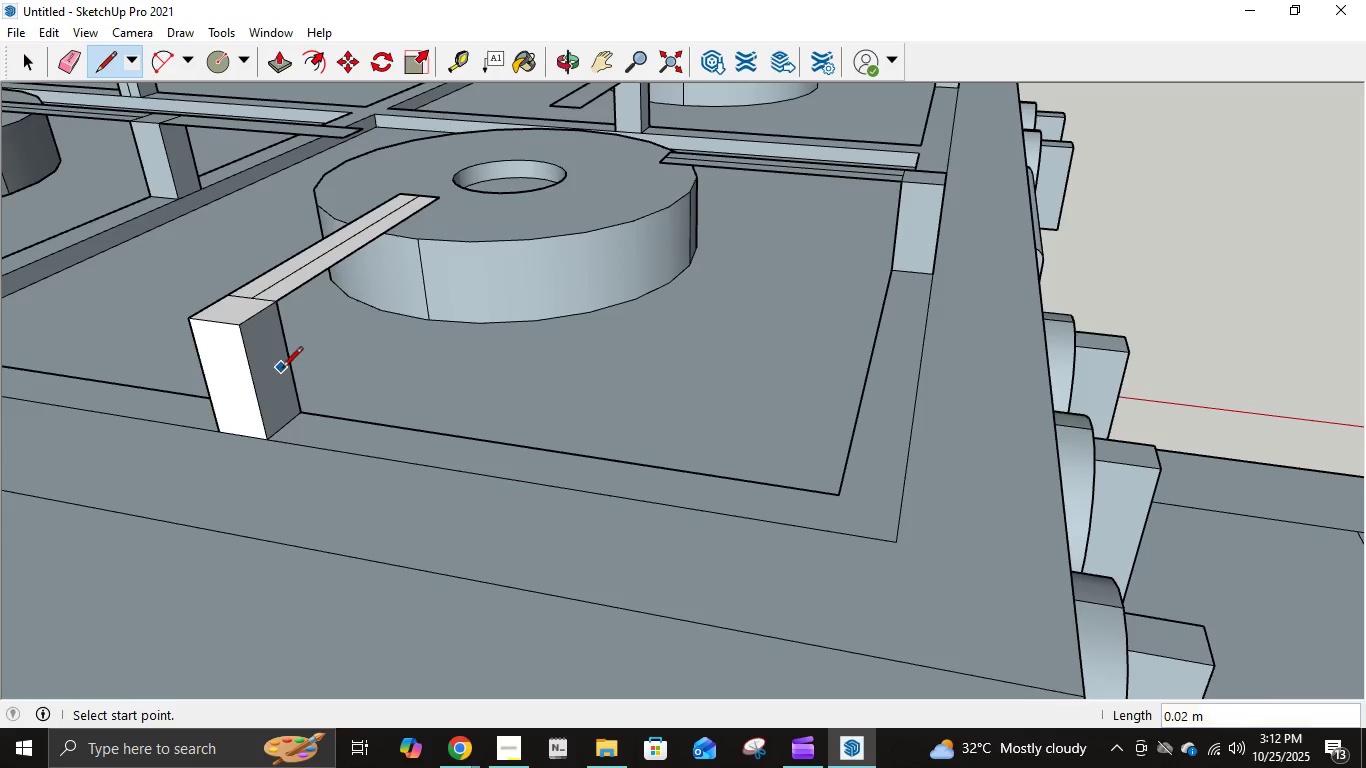 
scroll: coordinate [495, 246], scroll_direction: down, amount: 18.0
 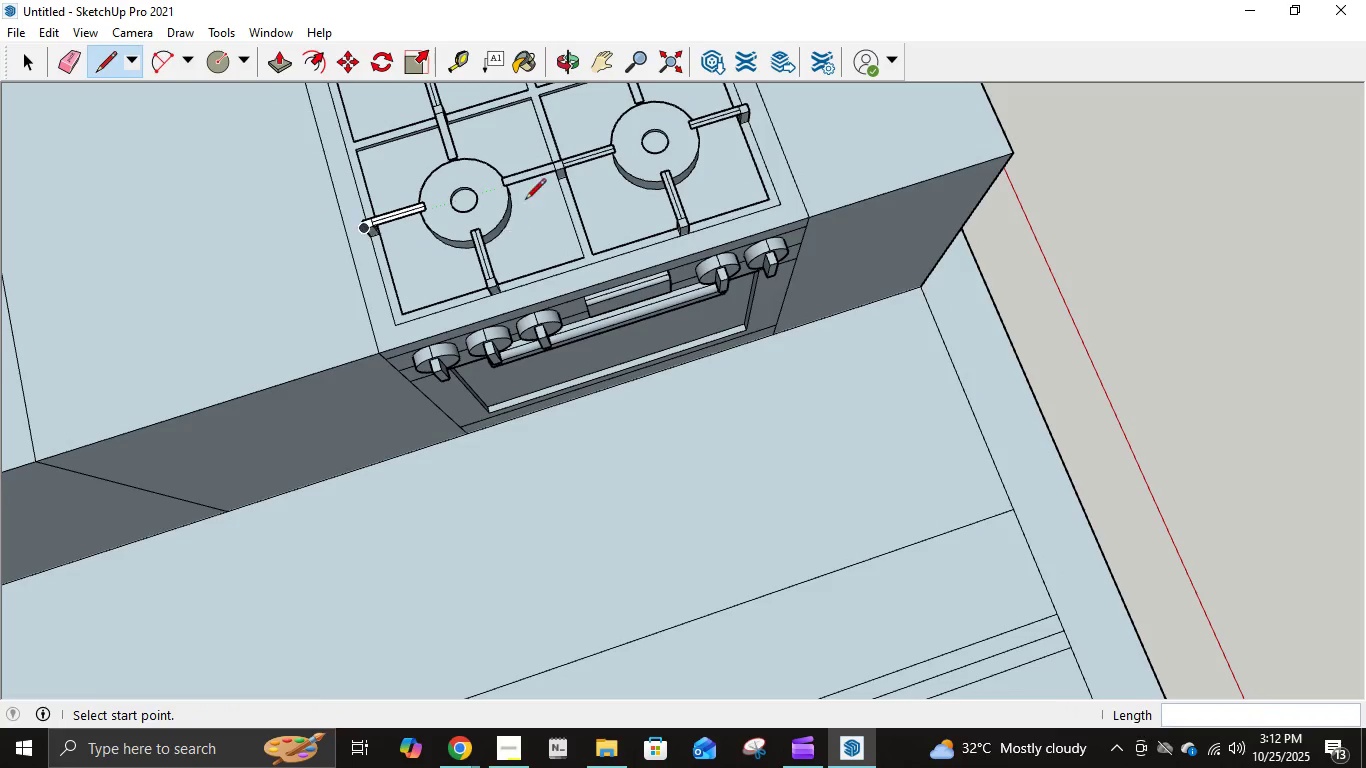 
left_click([607, 59])
 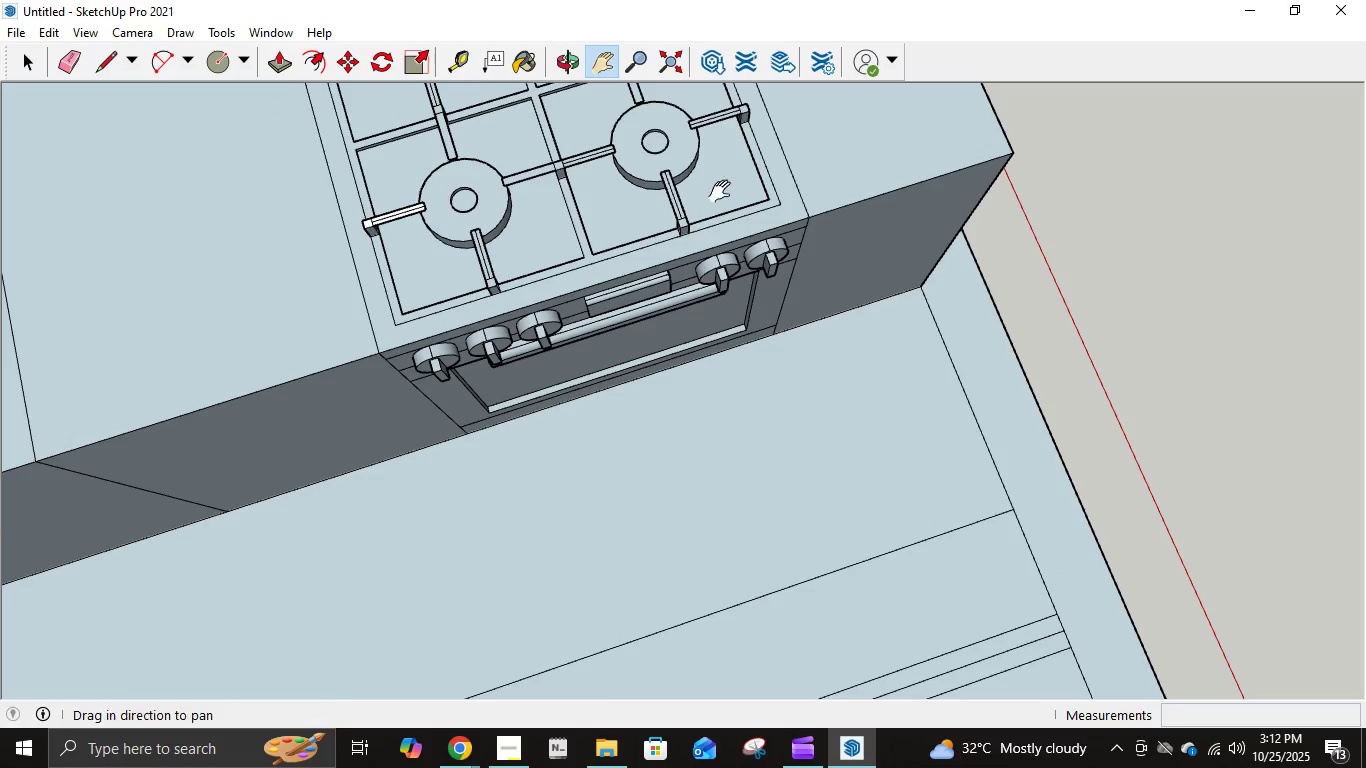 
left_click_drag(start_coordinate=[725, 199], to_coordinate=[766, 436])
 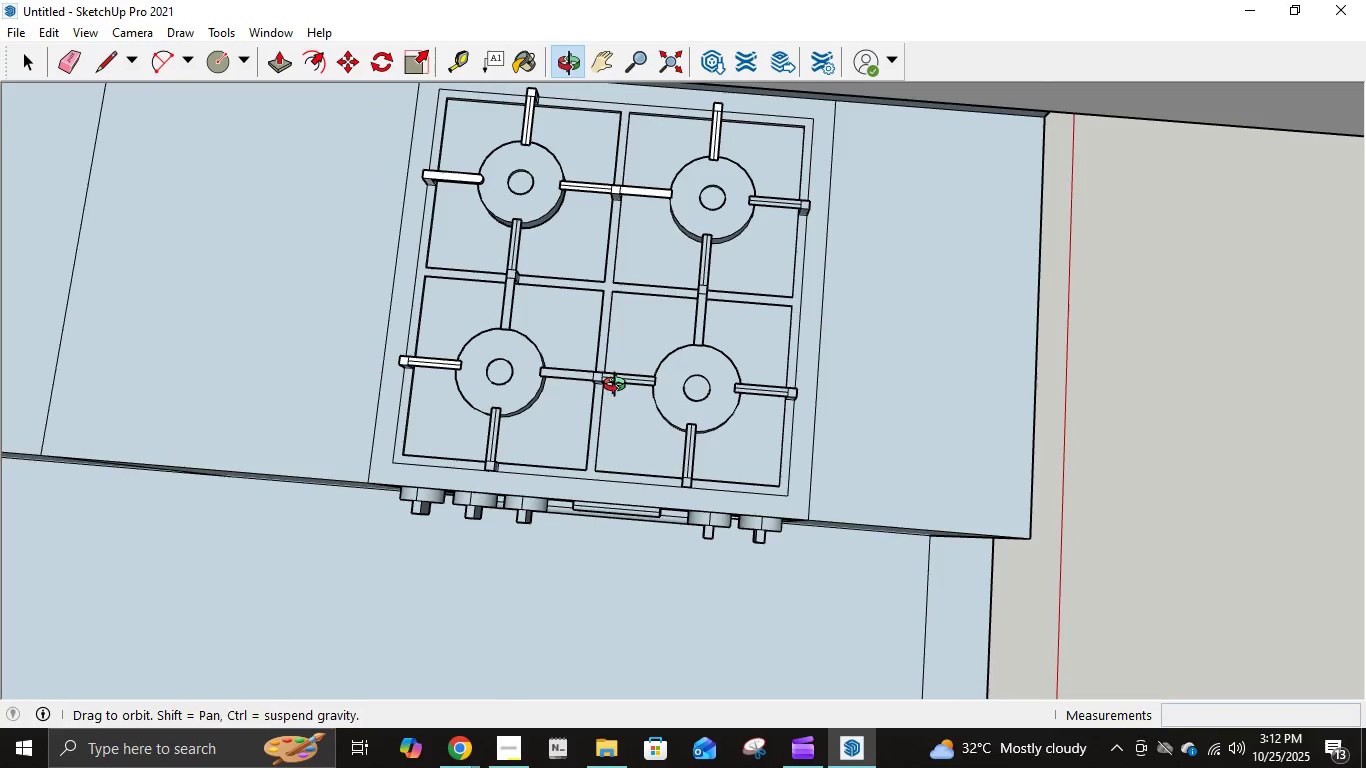 
scroll: coordinate [708, 233], scroll_direction: up, amount: 6.0
 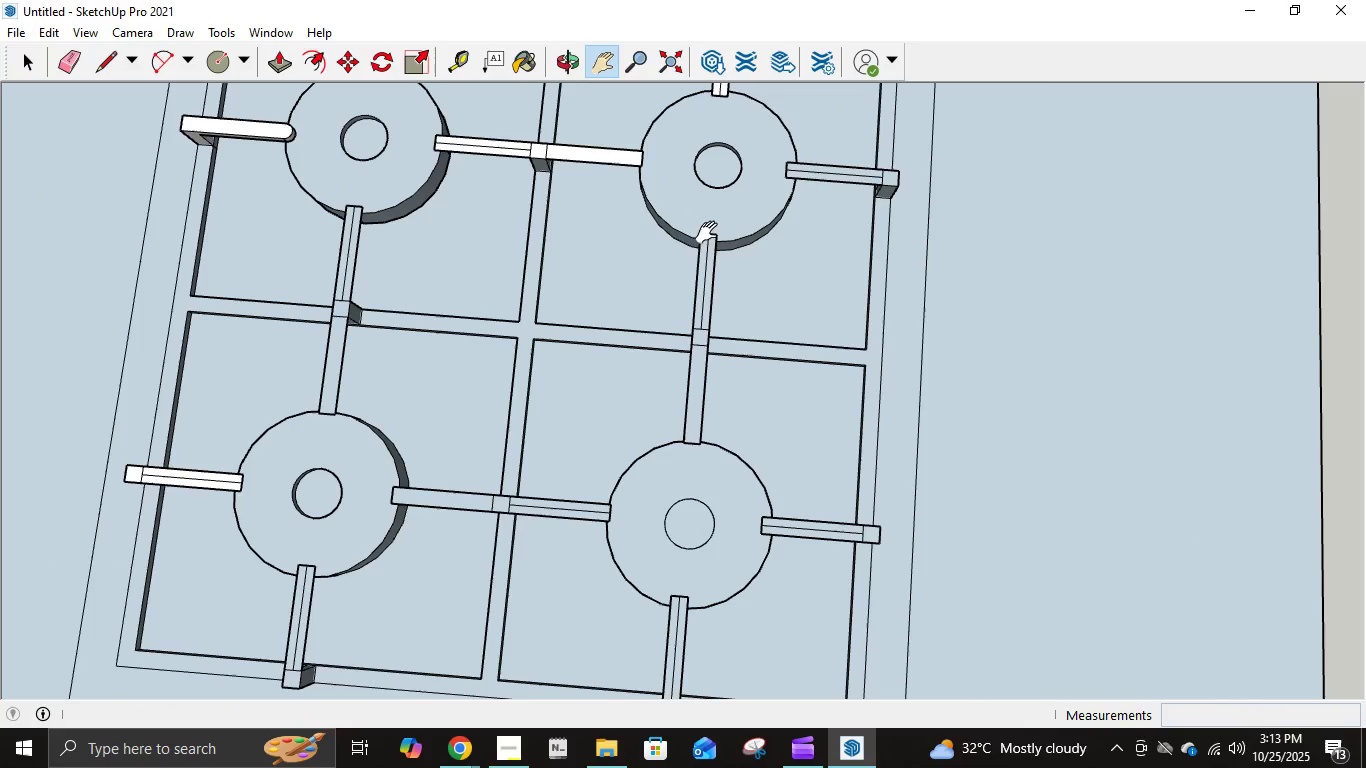 
left_click_drag(start_coordinate=[634, 259], to_coordinate=[736, 398])
 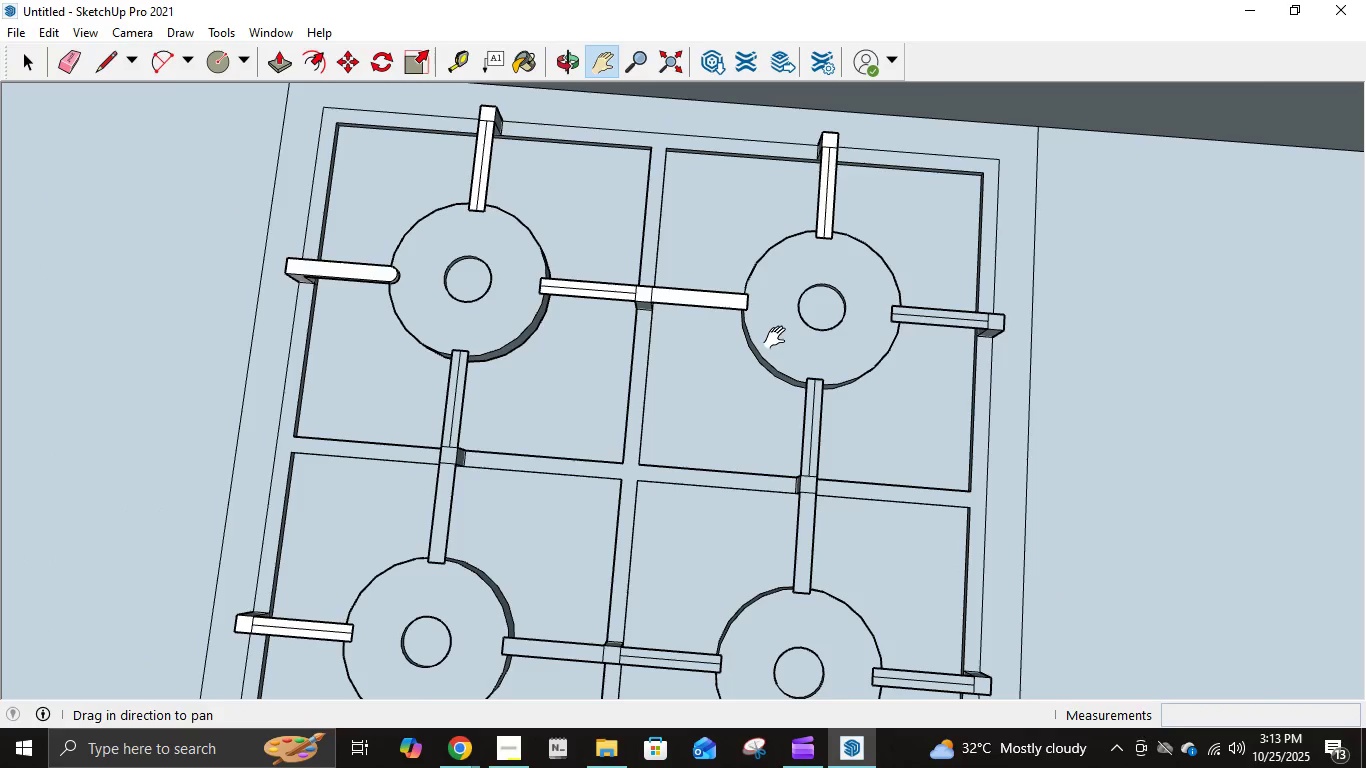 
key(E)
 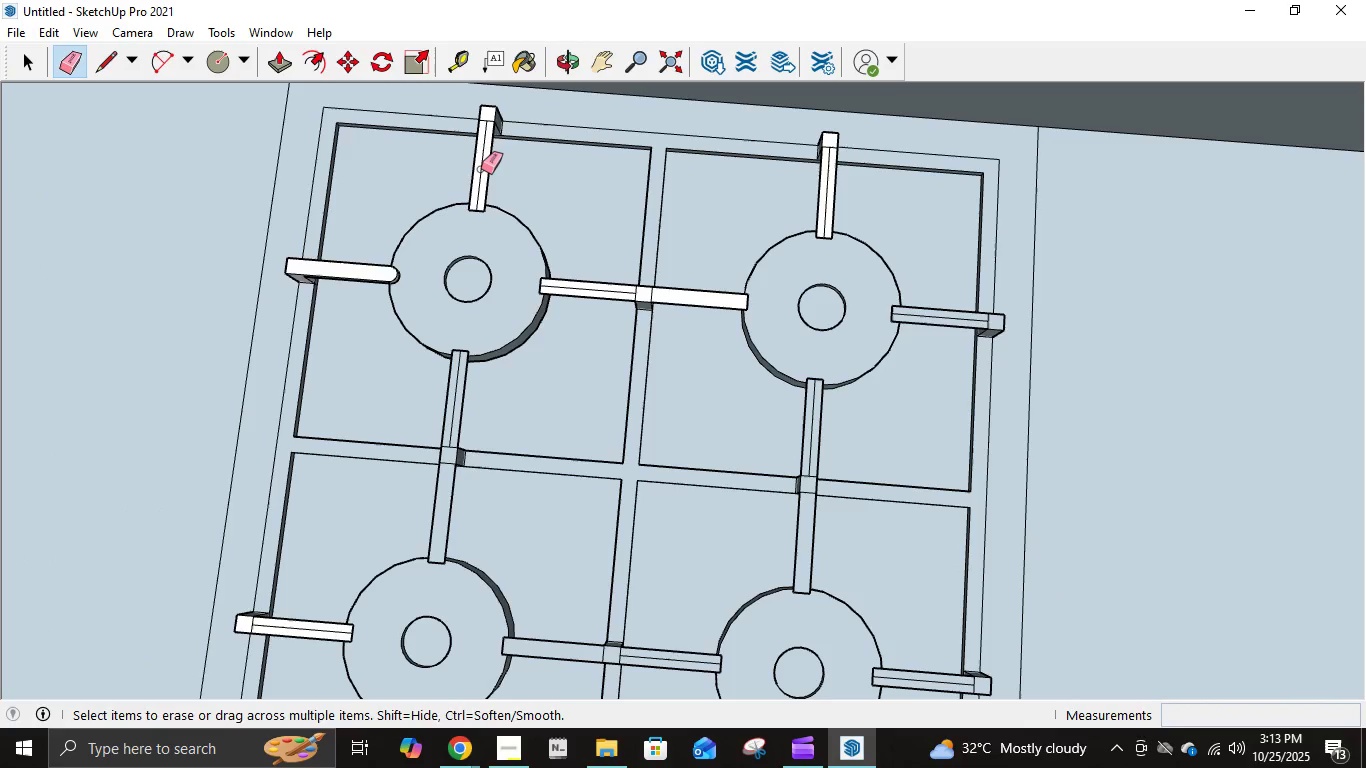 
left_click([481, 166])
 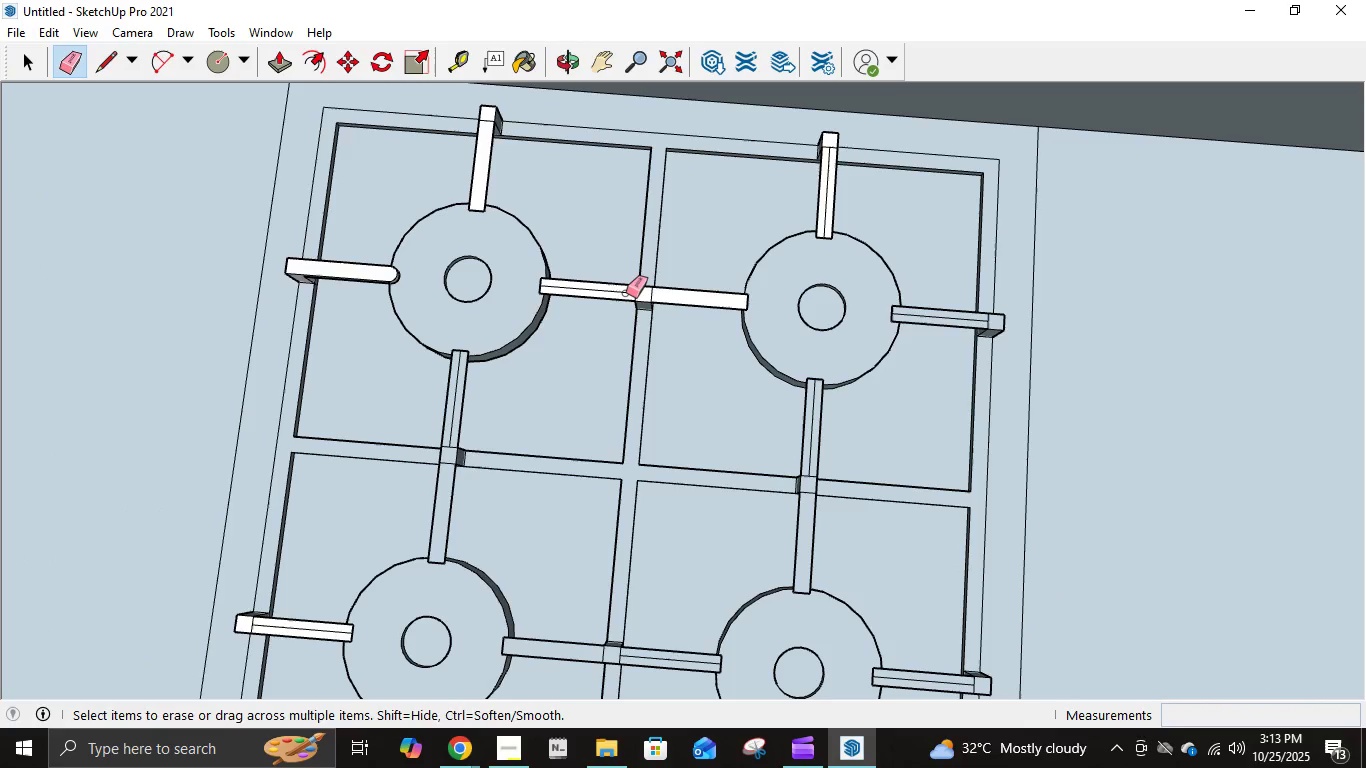 
left_click([625, 293])
 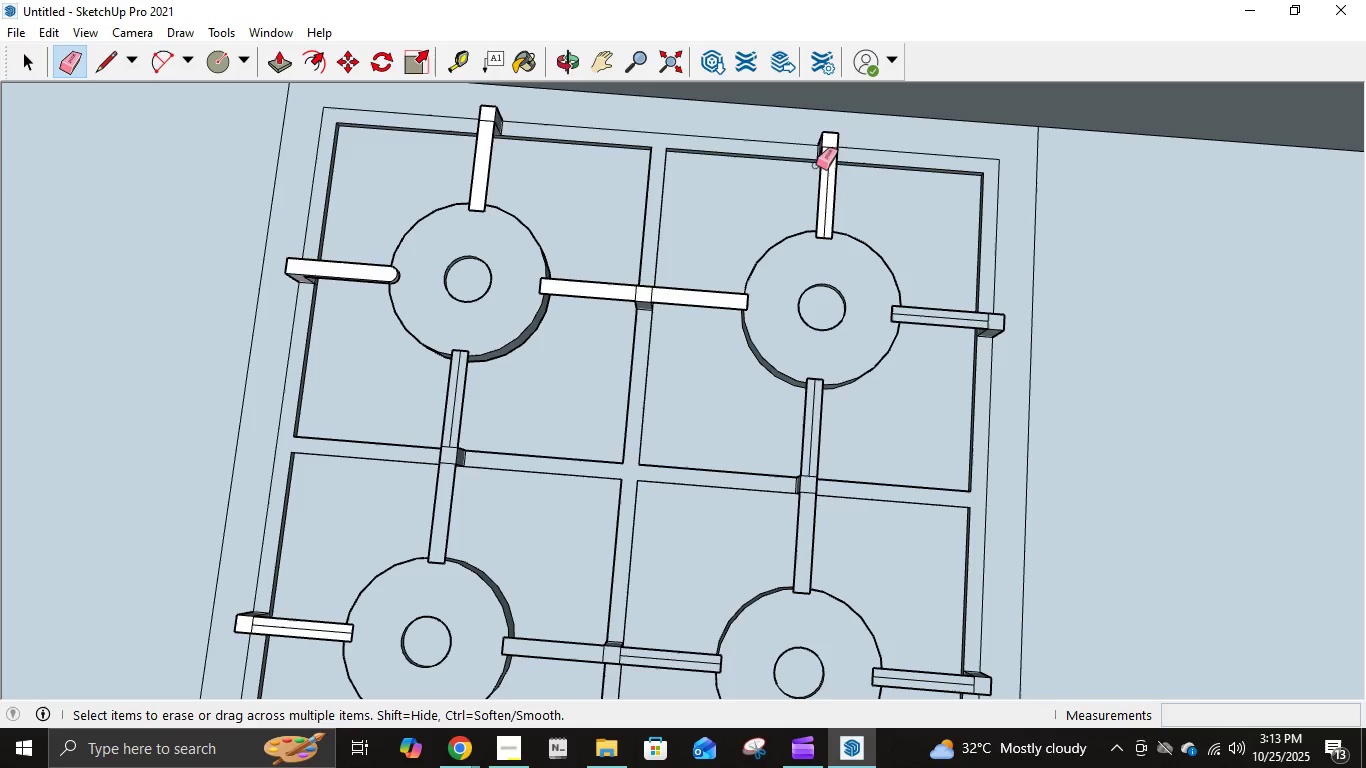 
left_click([828, 171])
 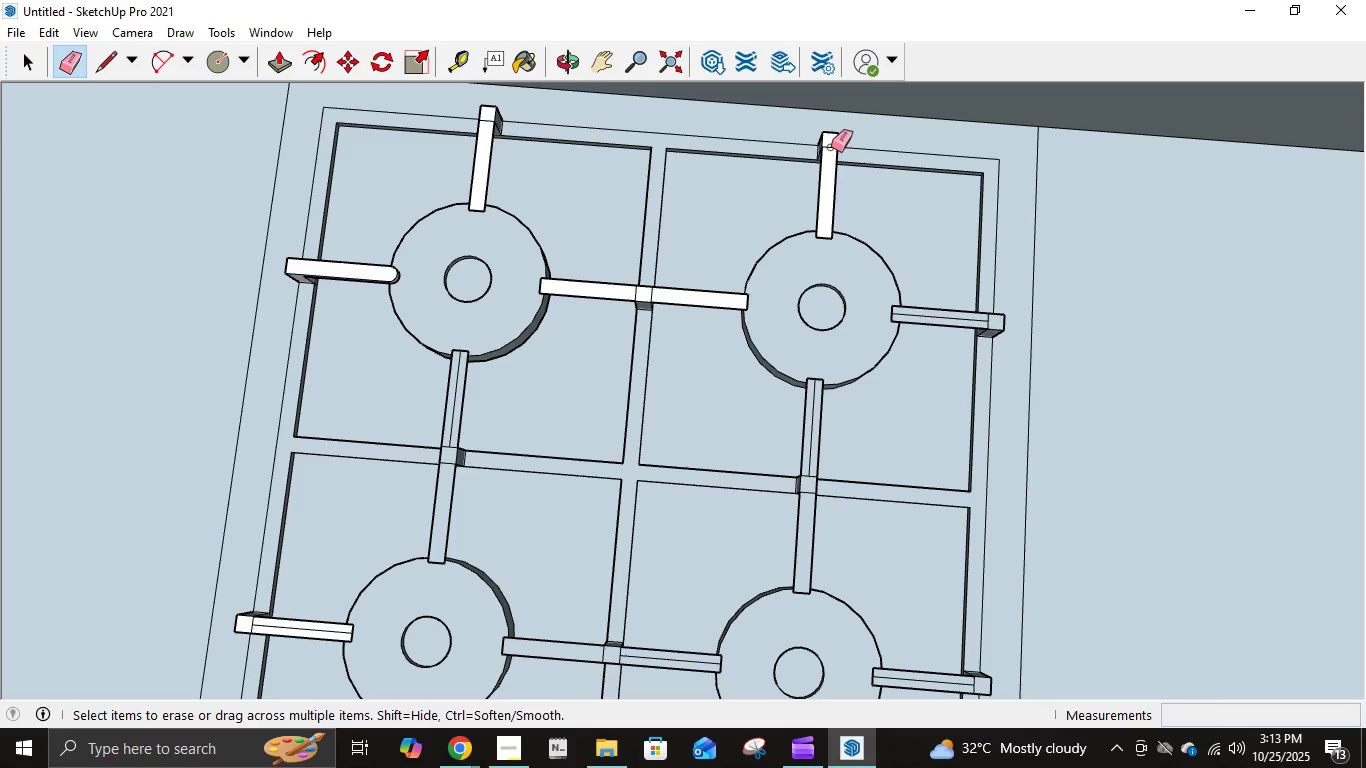 
left_click([831, 147])
 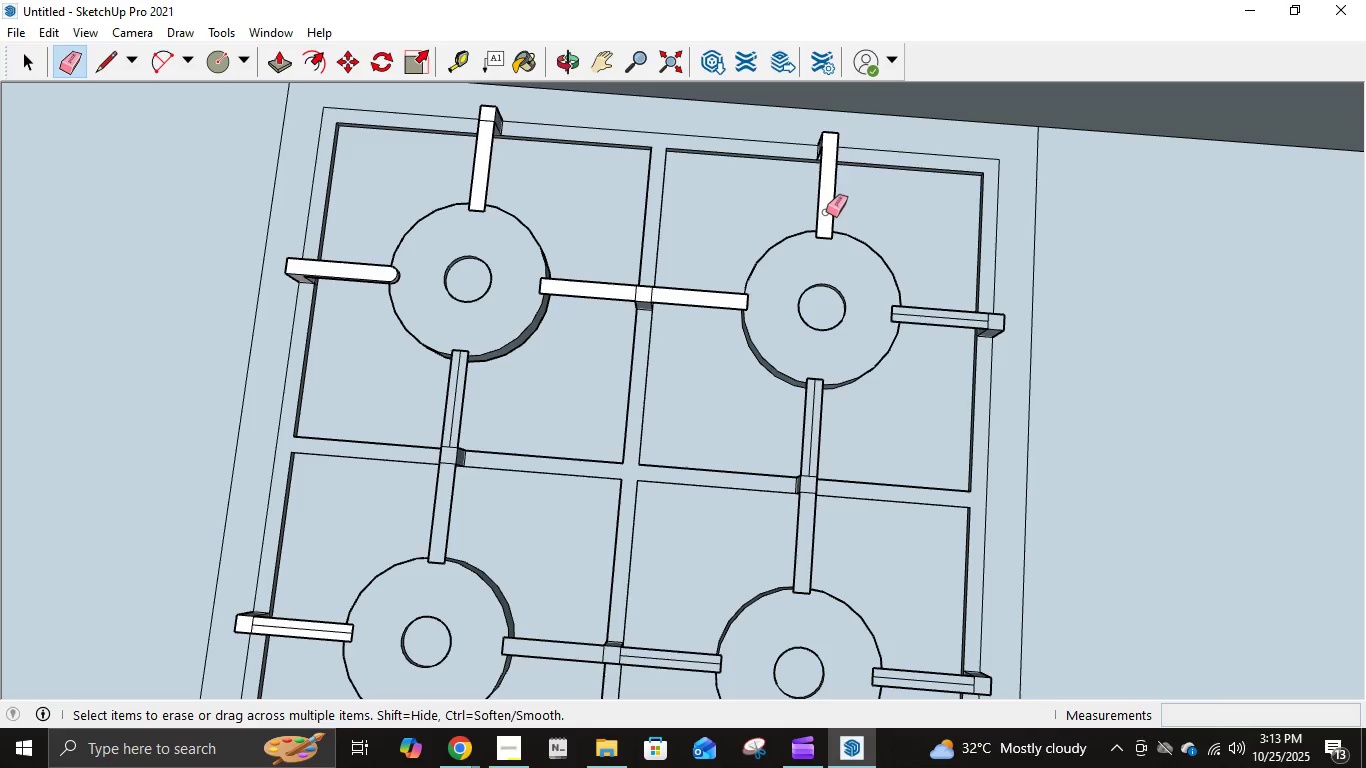 
hold_key(key=ControlLeft, duration=0.65)
 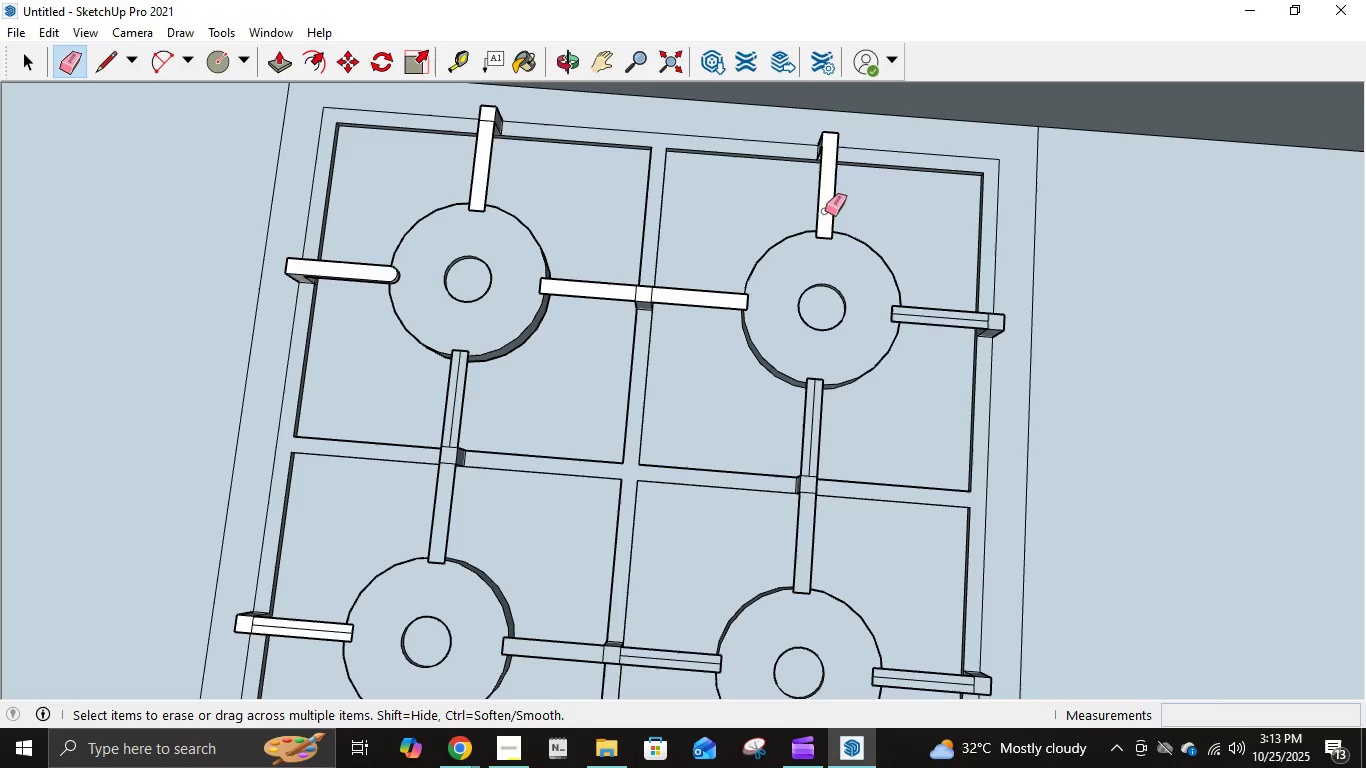 
key(Control+Z)
 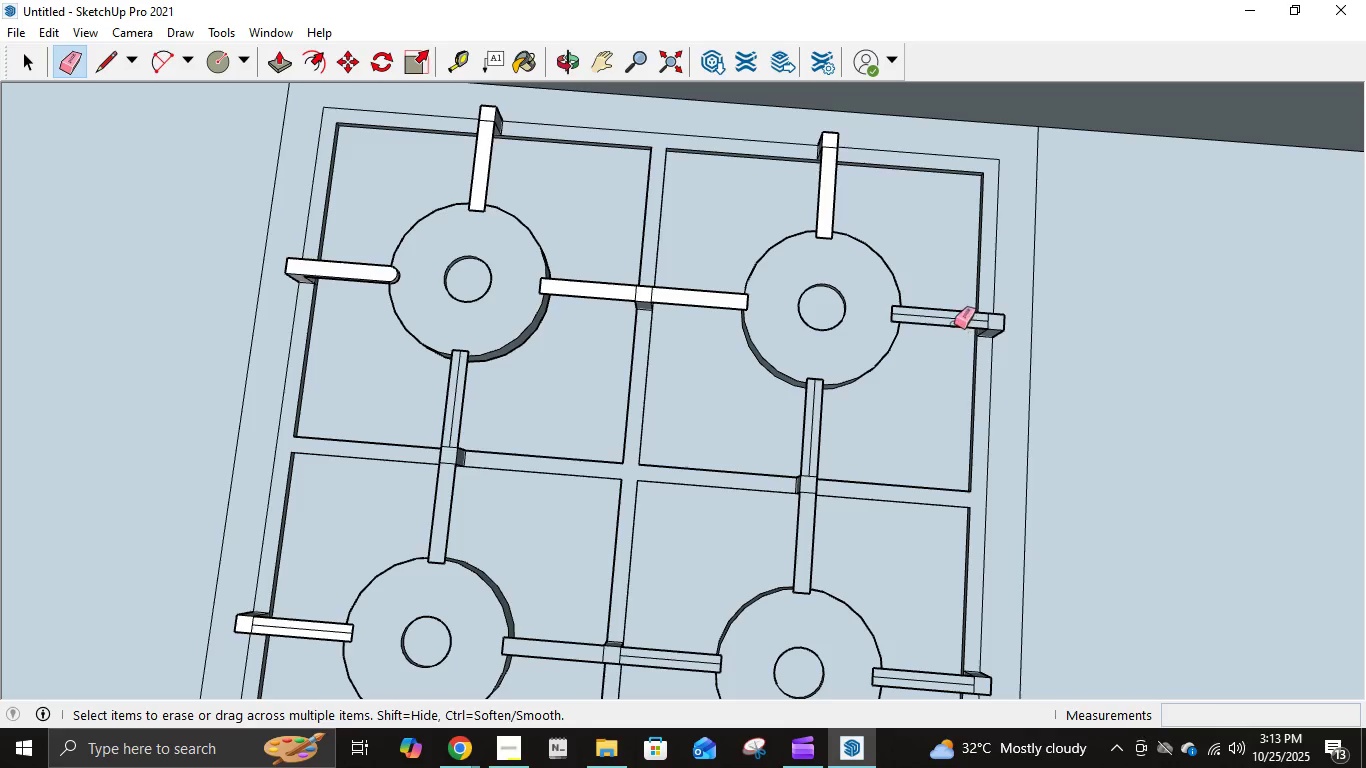 
left_click([953, 318])
 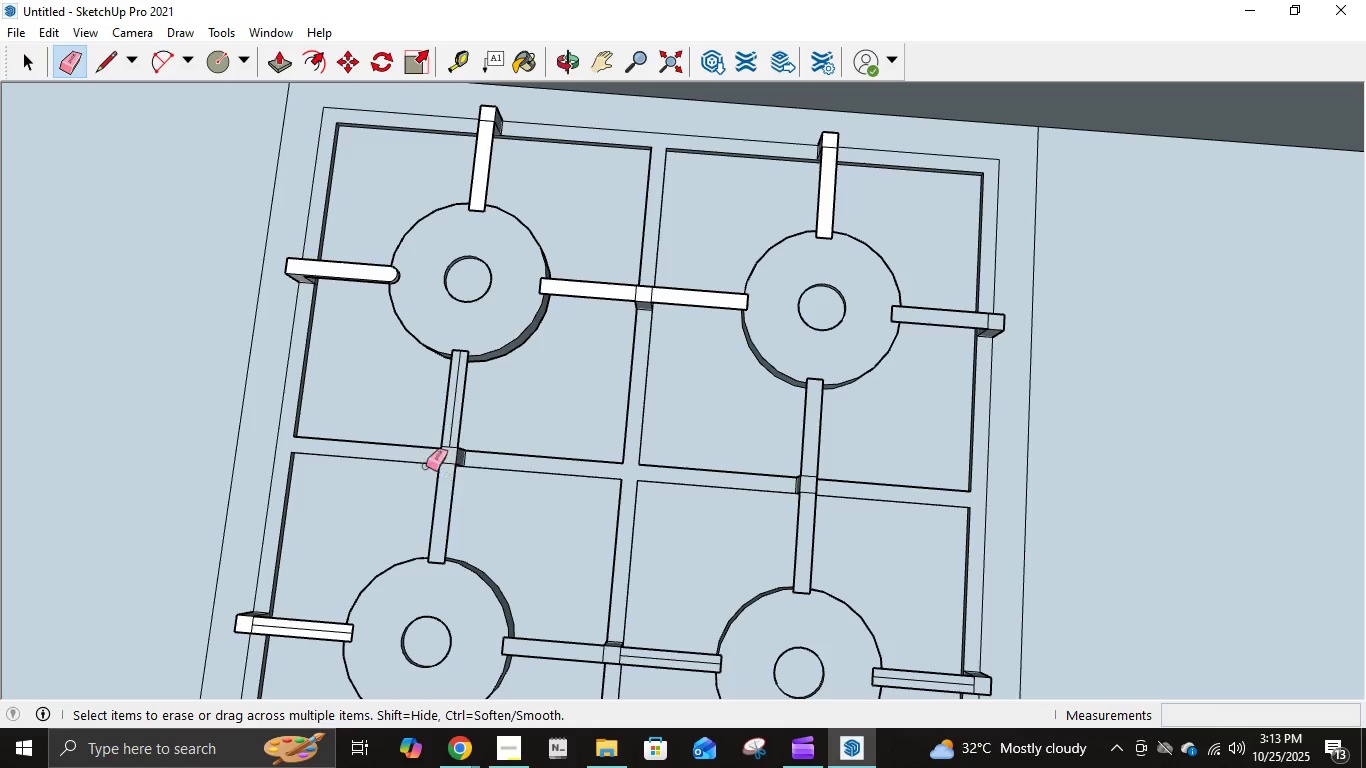 
left_click([452, 420])
 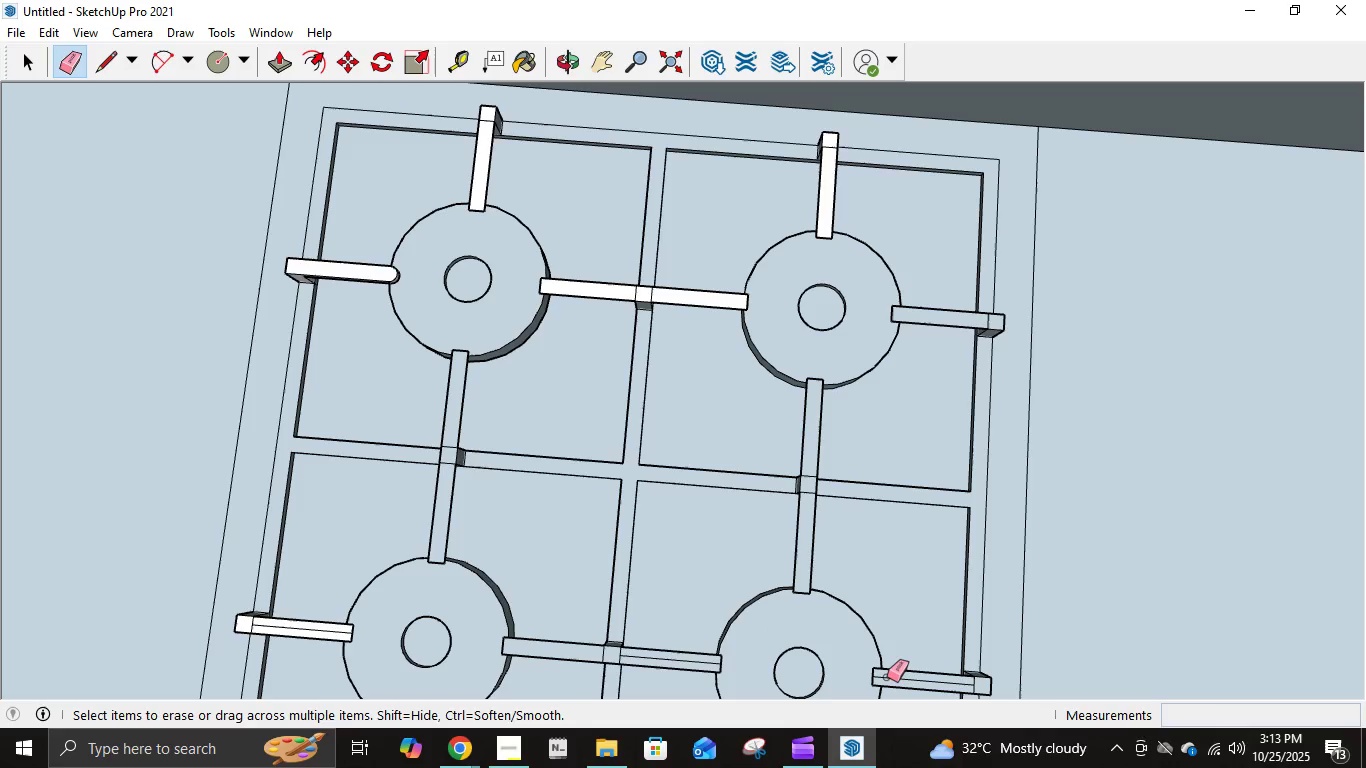 
left_click([887, 677])
 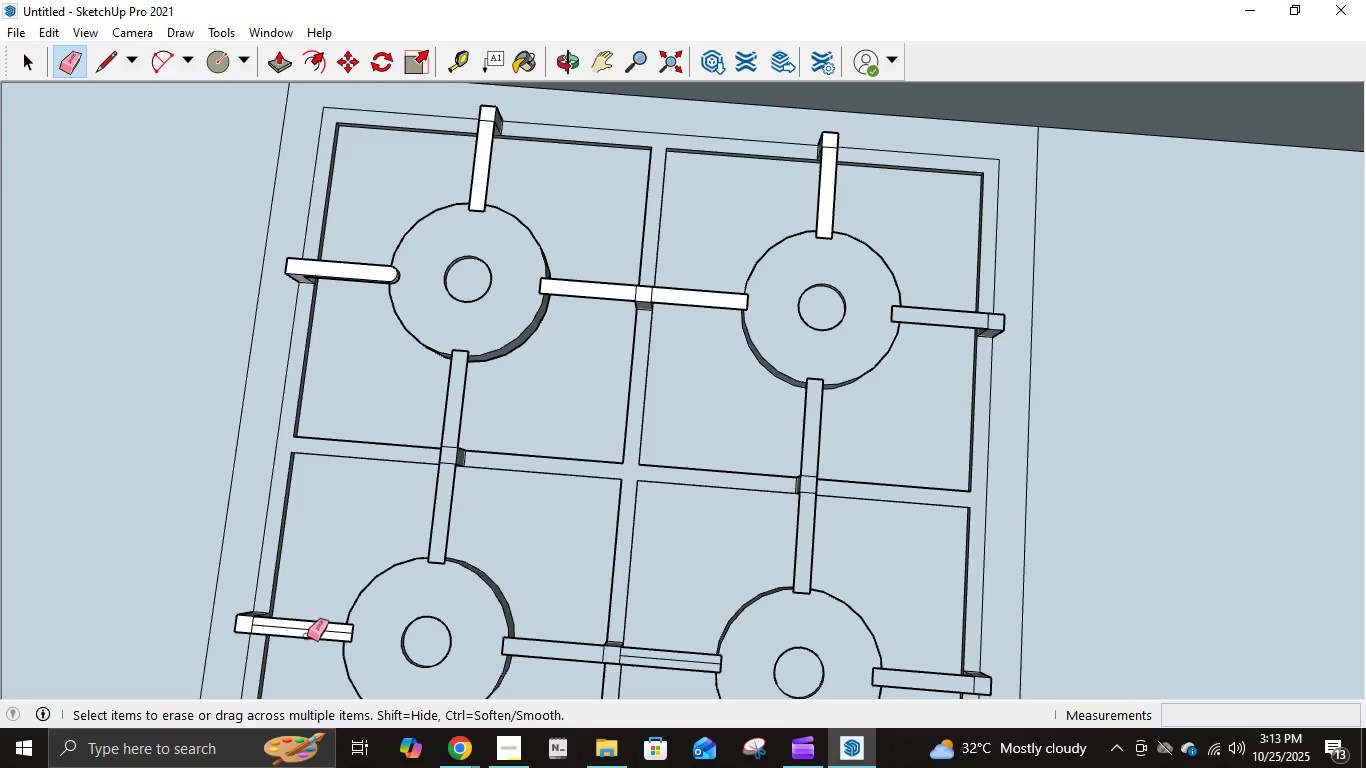 
left_click([305, 630])
 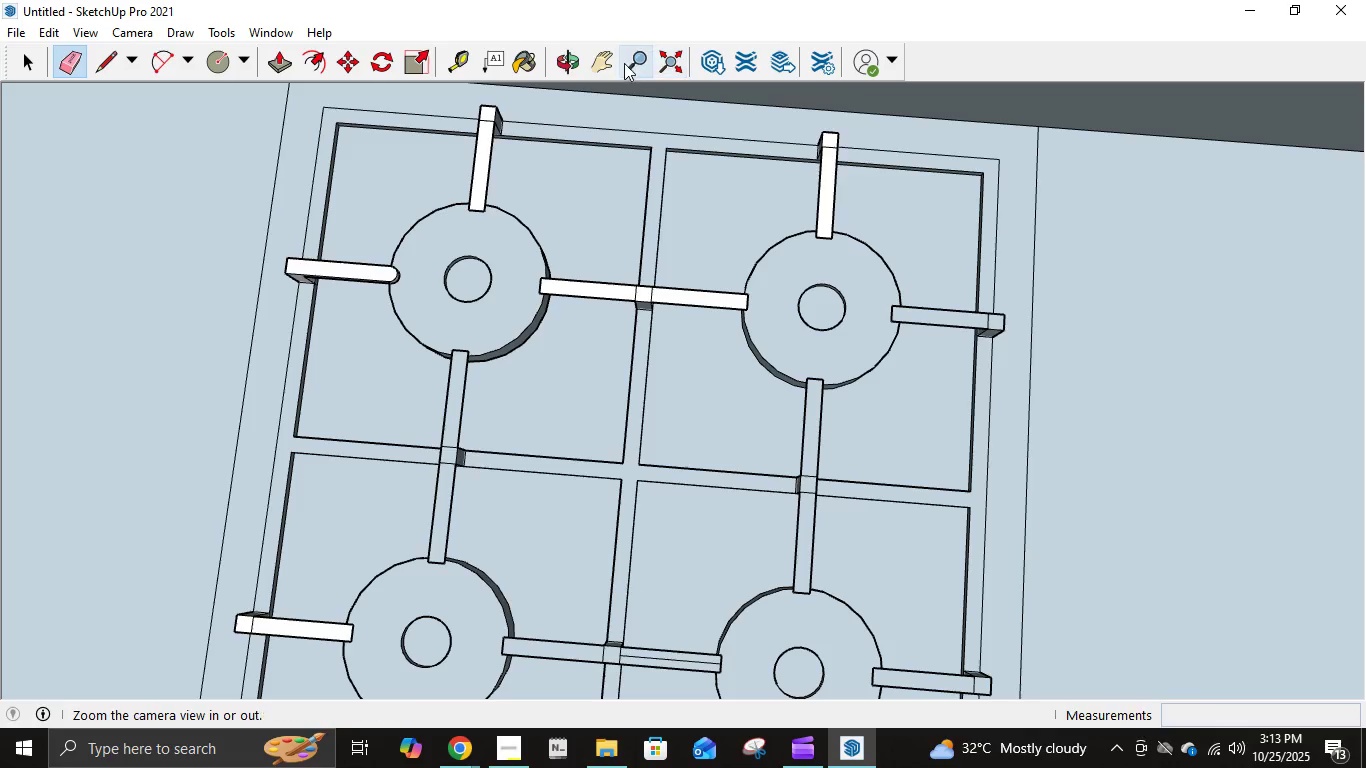 
left_click([600, 66])
 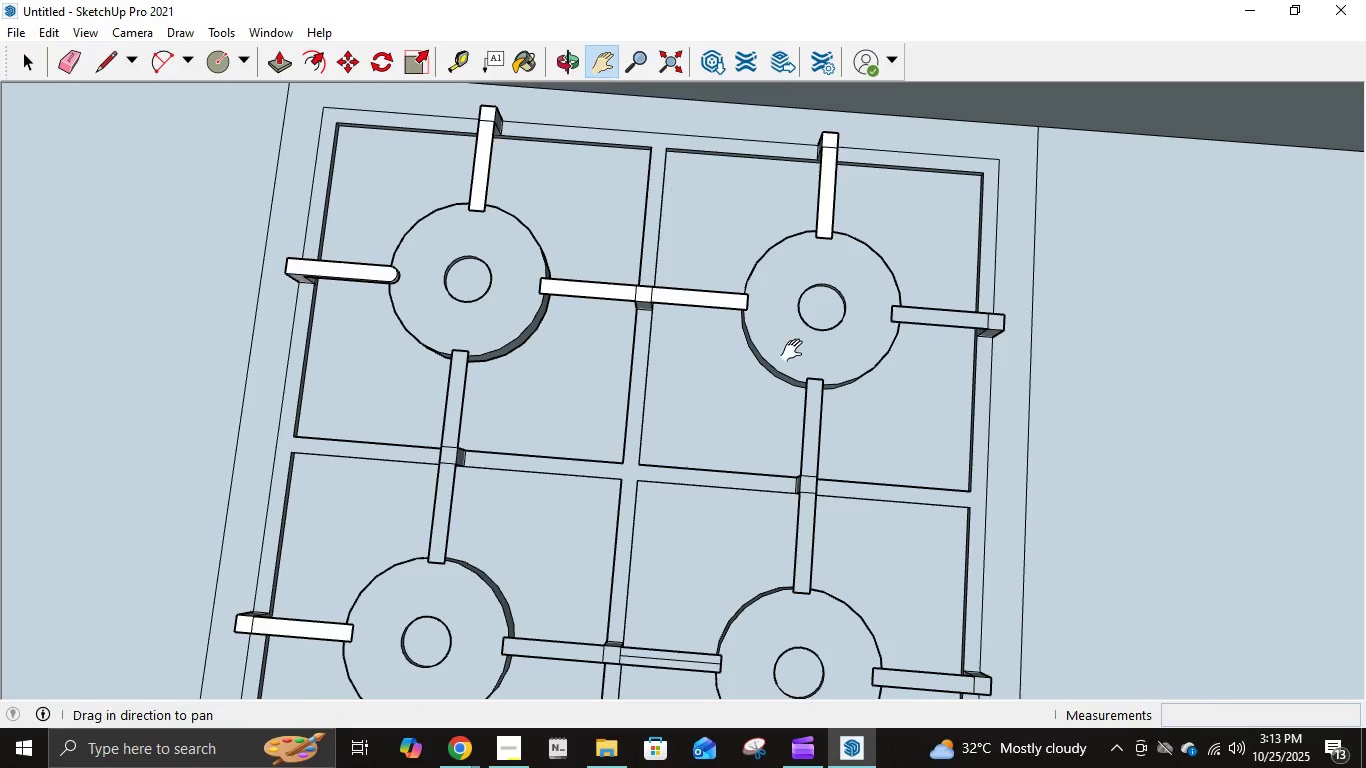 
left_click_drag(start_coordinate=[797, 355], to_coordinate=[692, 126])
 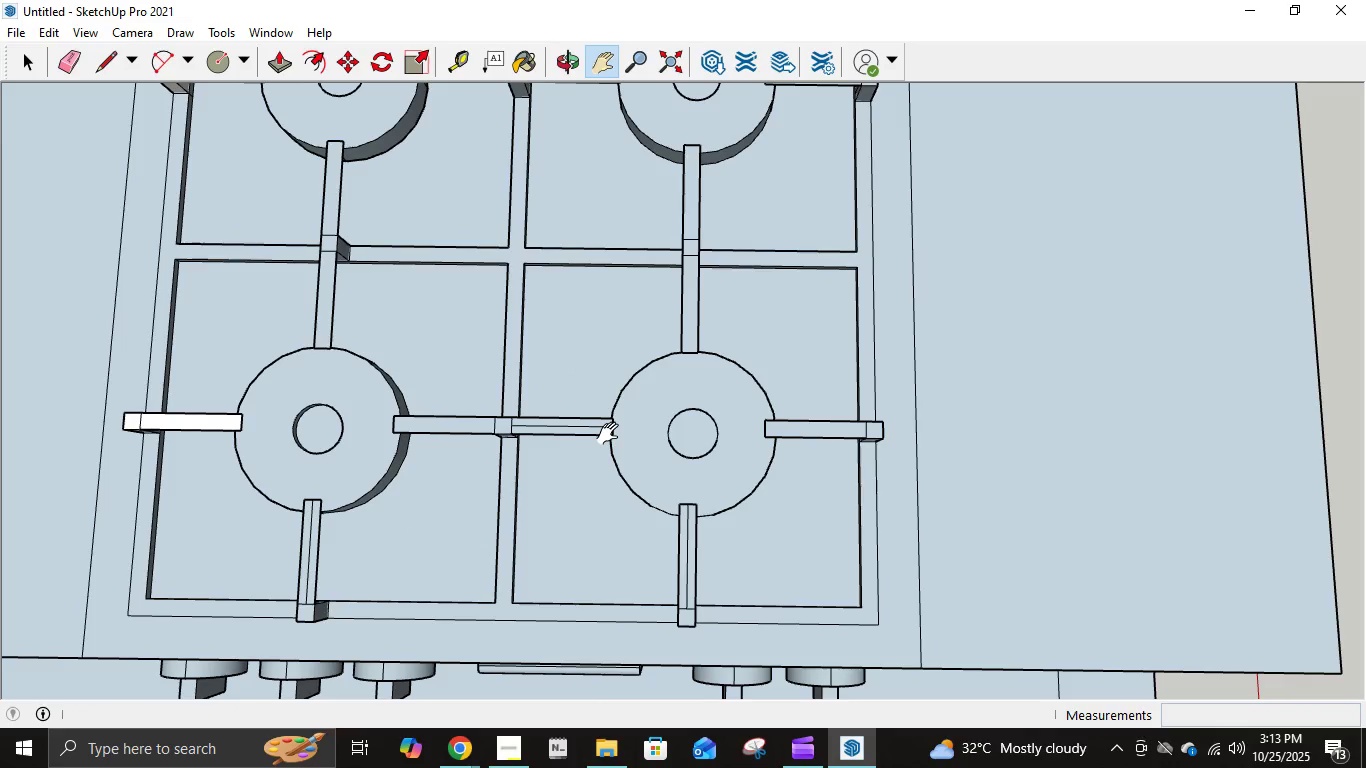 
key(E)
 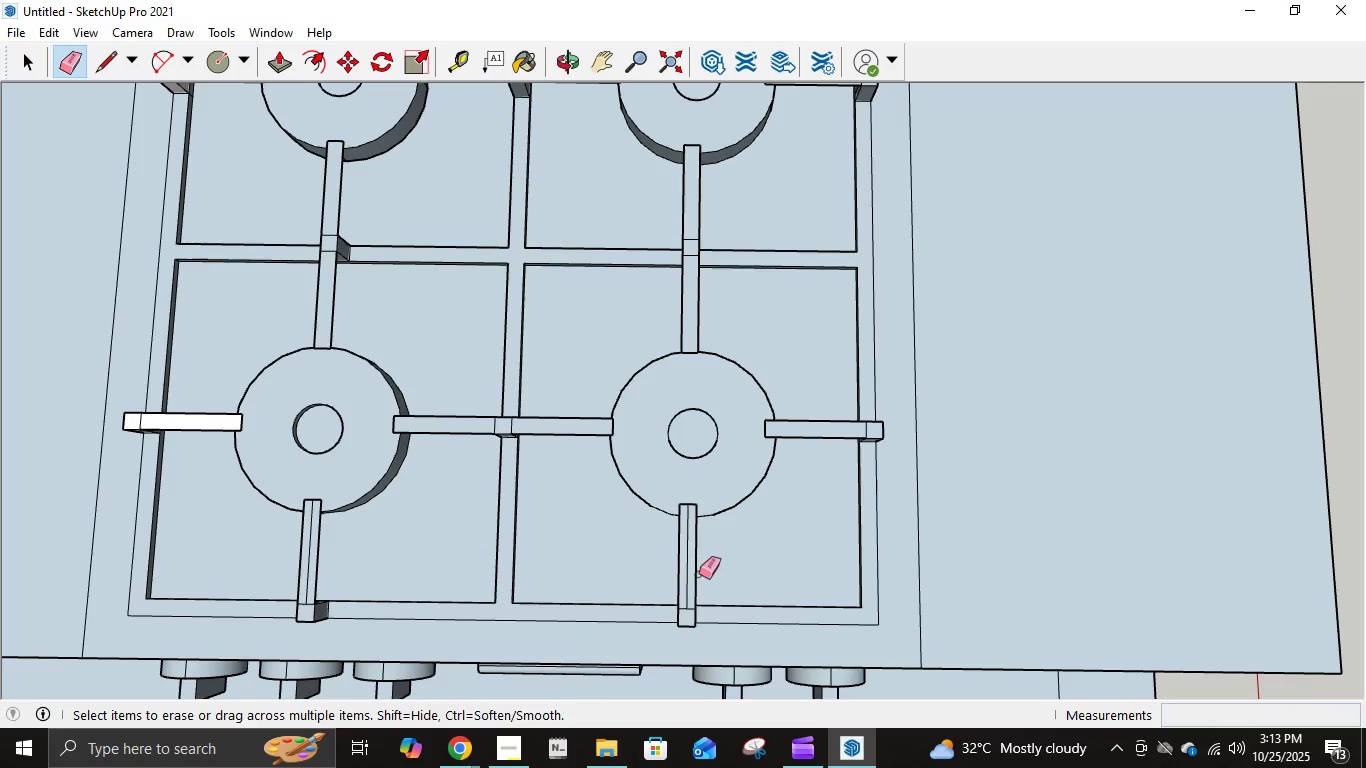 
left_click([688, 569])
 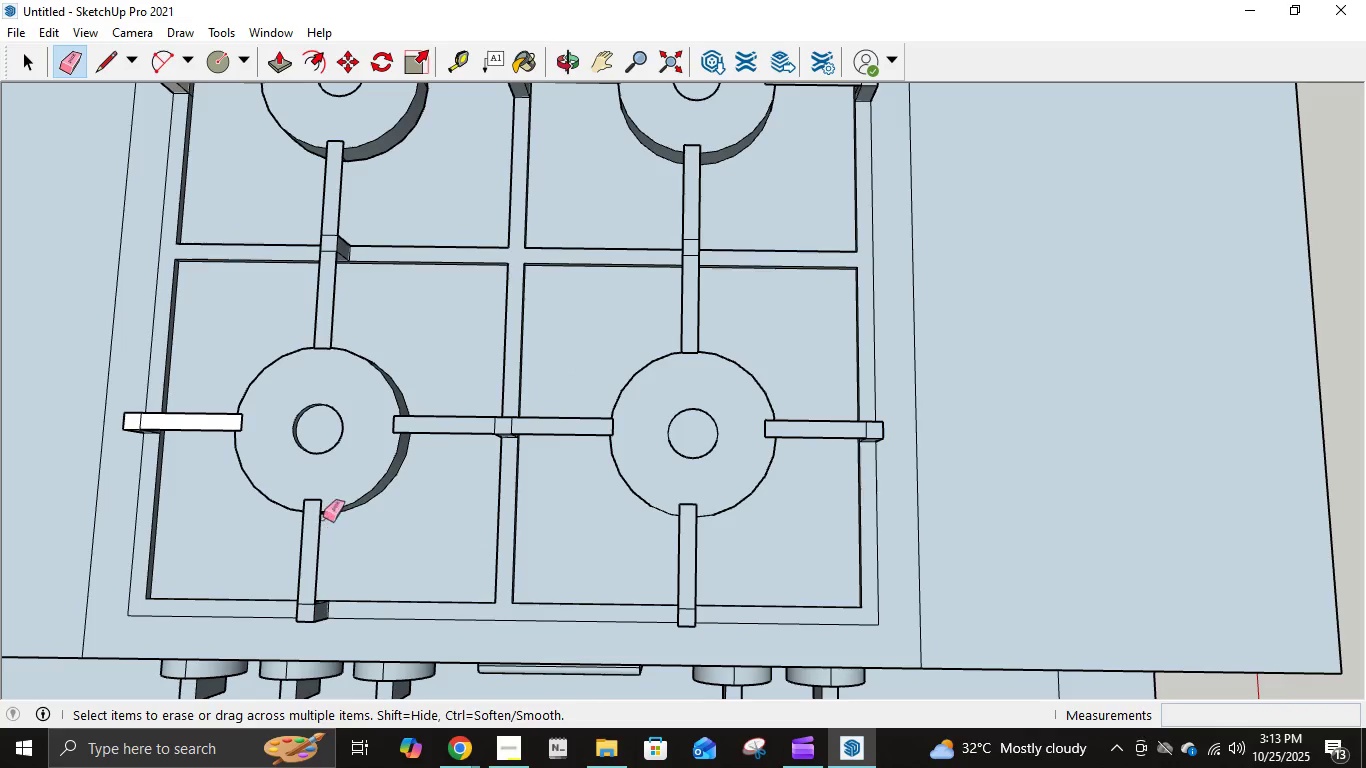 
scroll: coordinate [337, 370], scroll_direction: down, amount: 2.0
 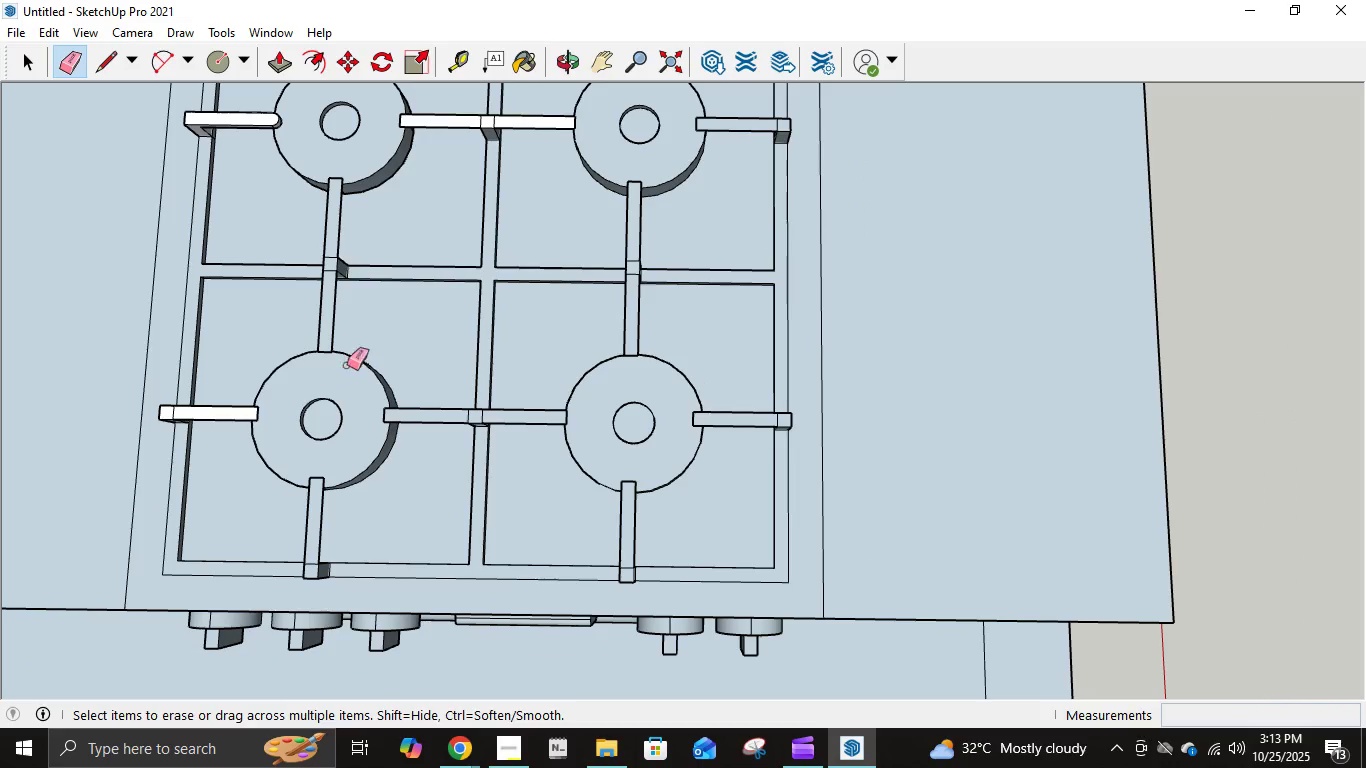 
scroll: coordinate [351, 356], scroll_direction: up, amount: 5.0
 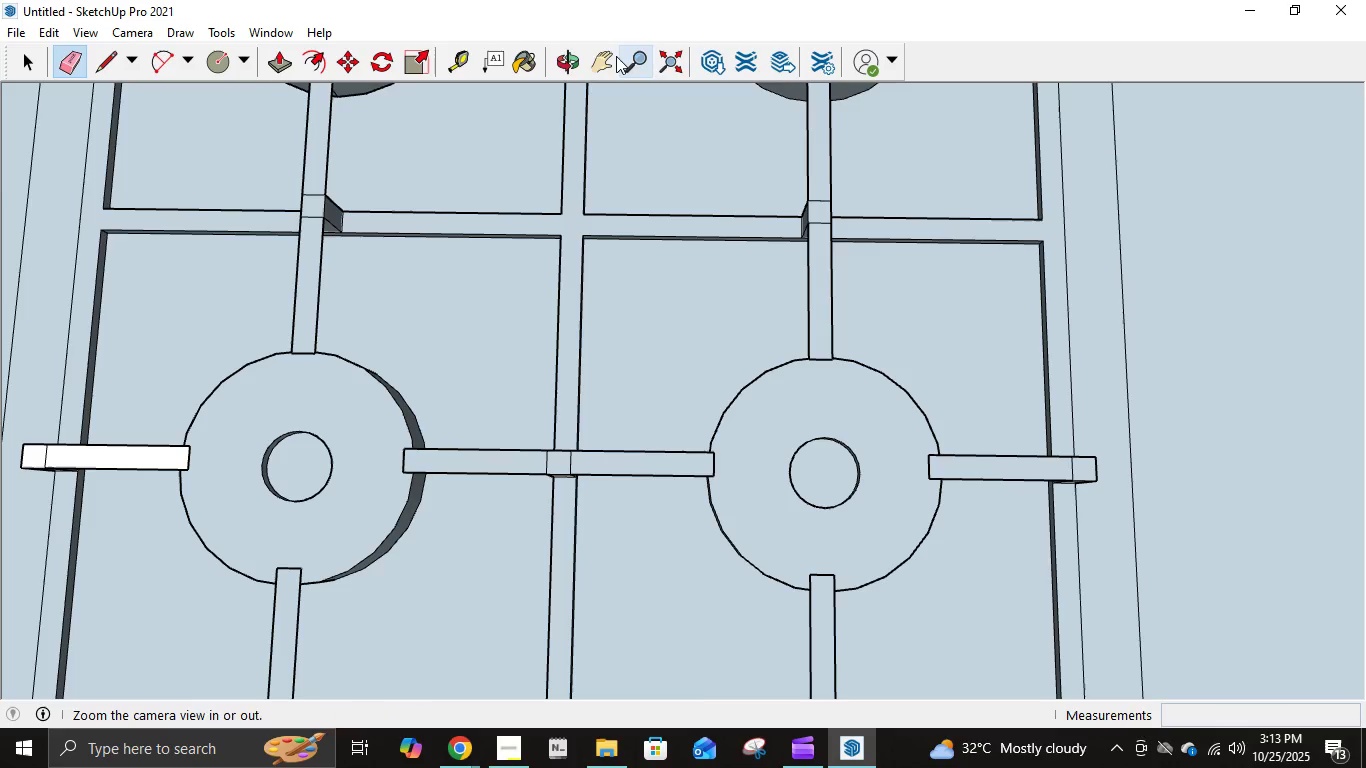 
left_click([610, 56])
 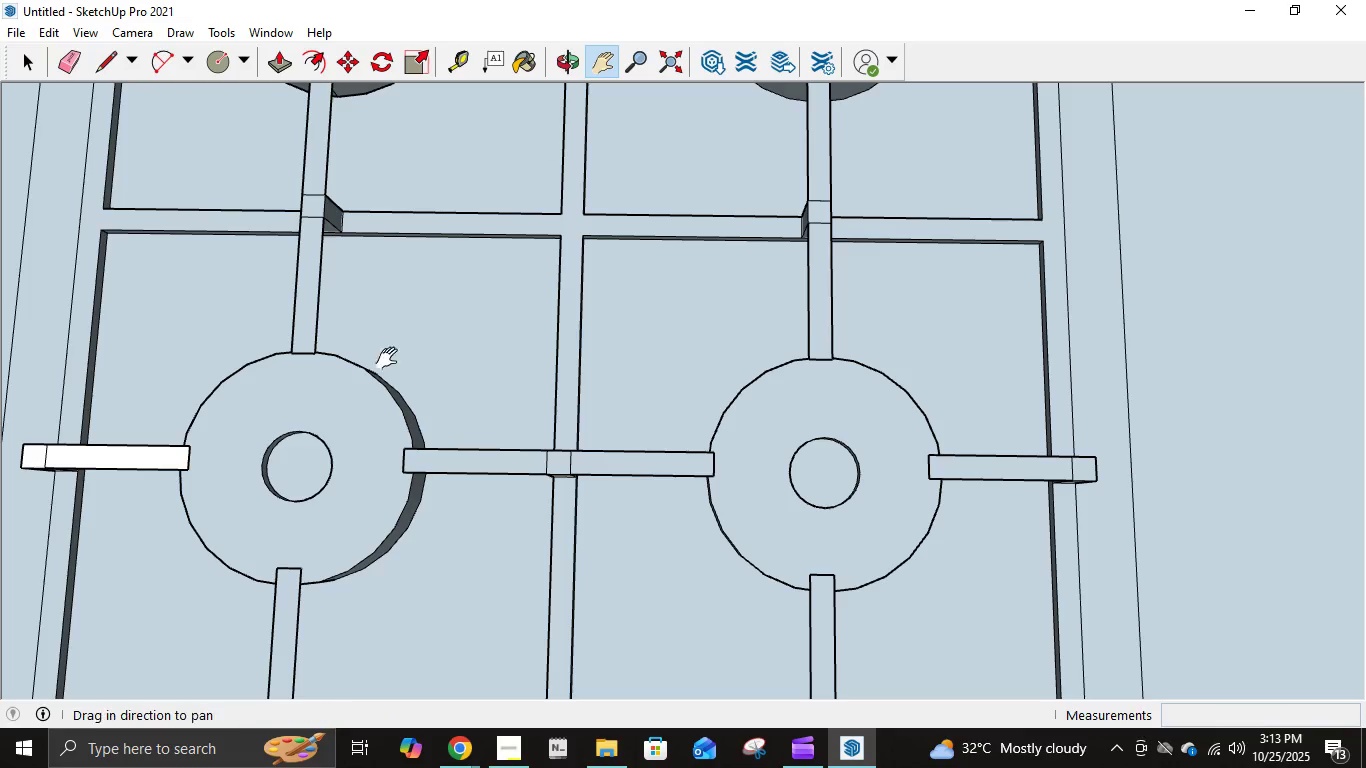 
left_click_drag(start_coordinate=[392, 385], to_coordinate=[686, 388])
 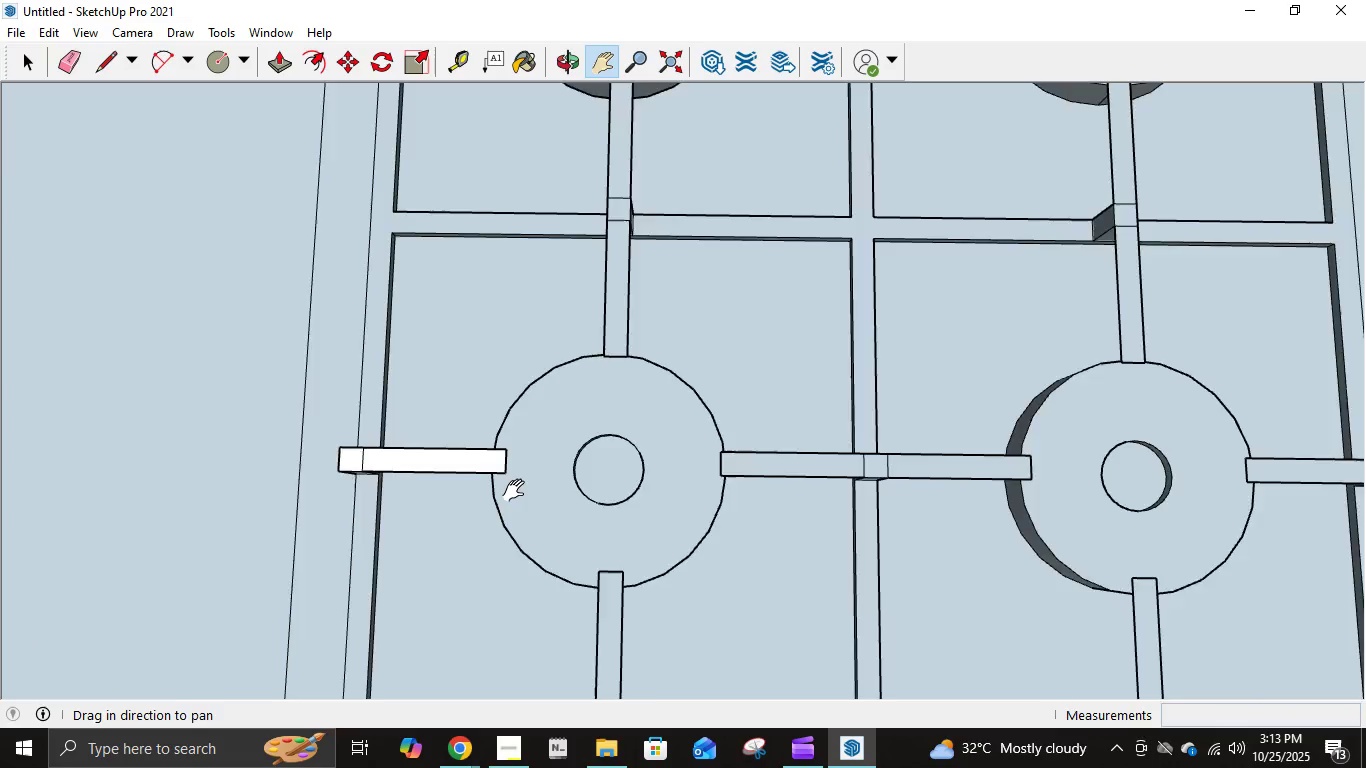 
scroll: coordinate [516, 491], scroll_direction: up, amount: 7.0
 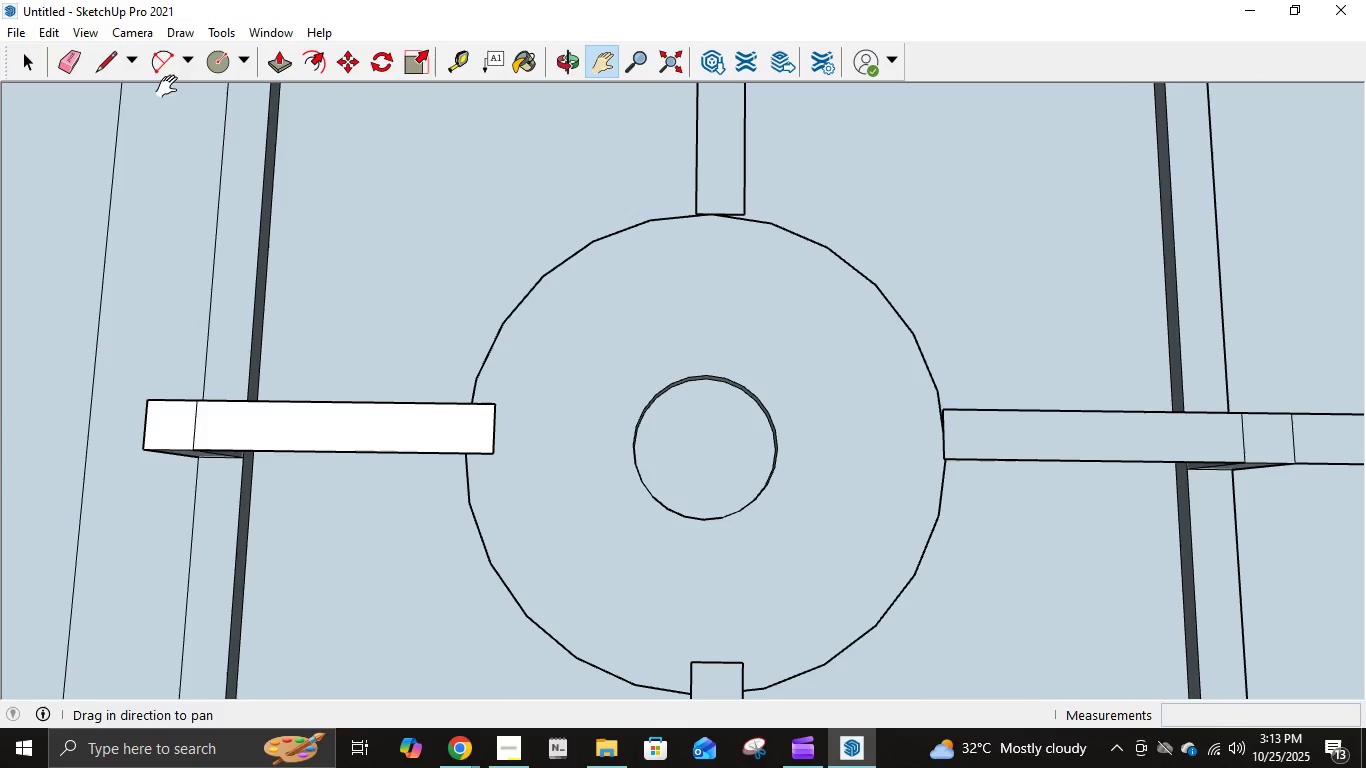 
left_click([160, 67])
 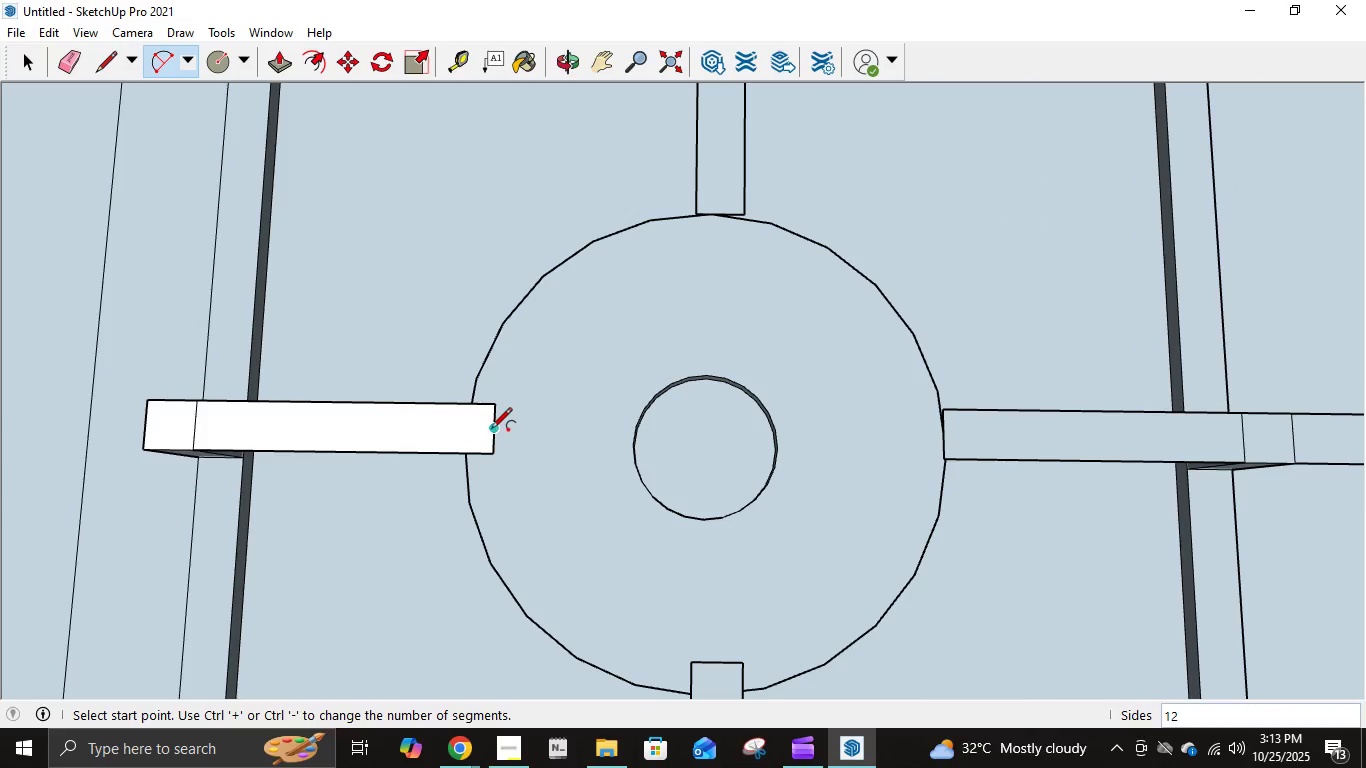 
left_click([491, 430])
 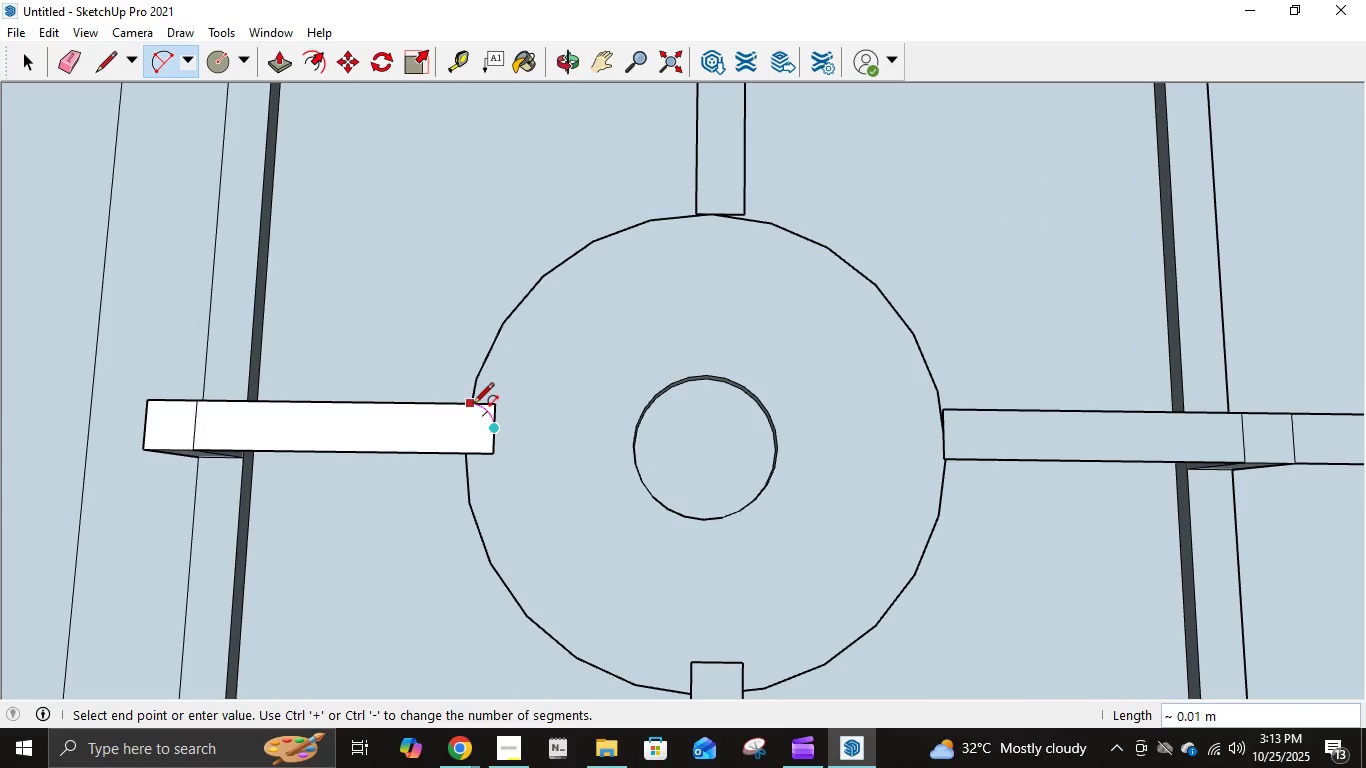 
left_click([473, 405])
 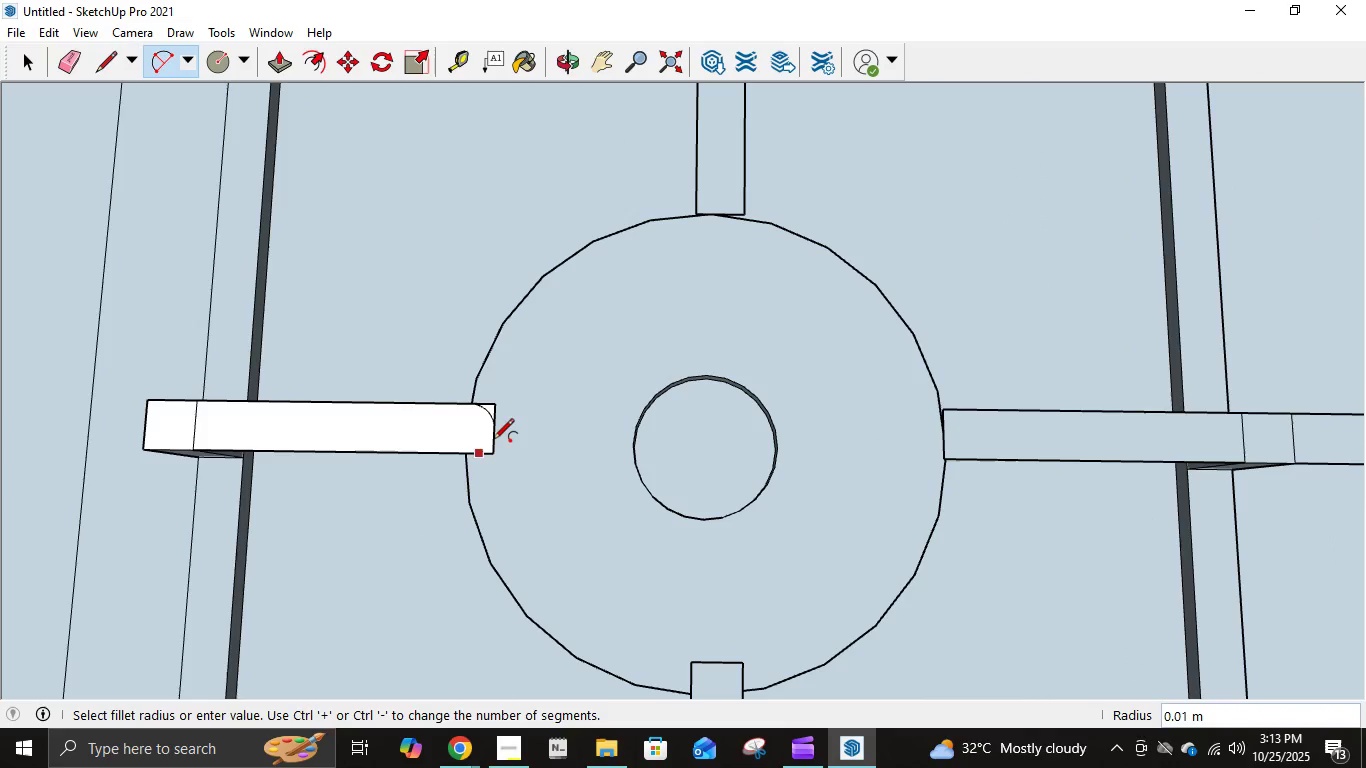 
left_click([495, 431])
 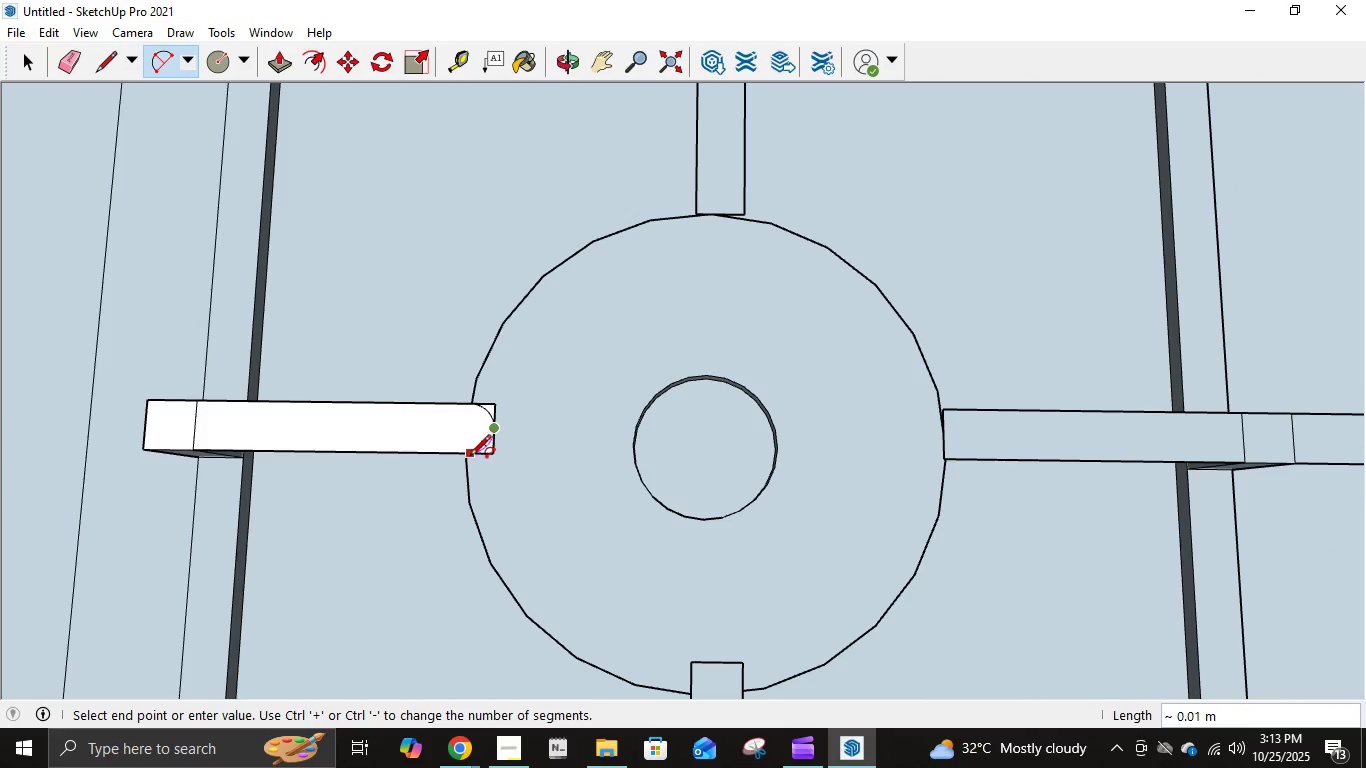 
left_click([470, 457])
 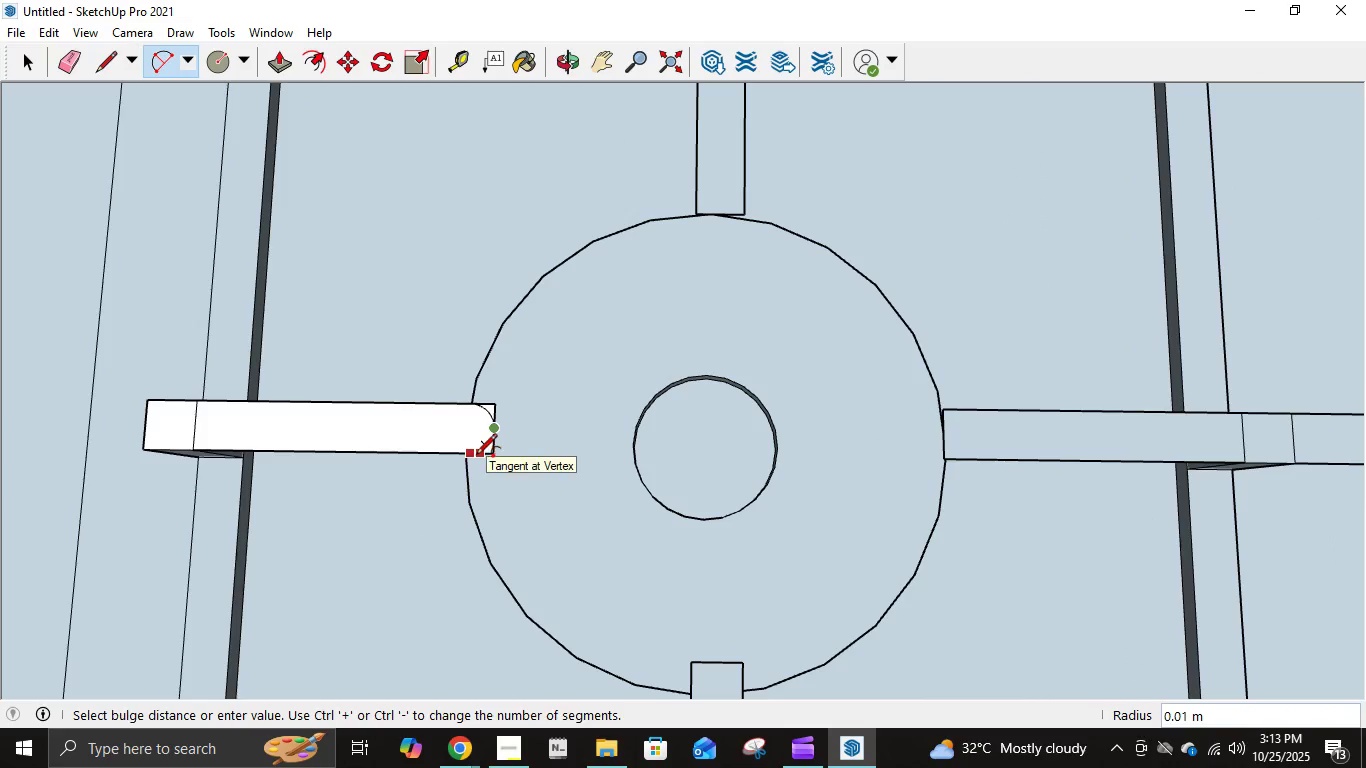 
left_click([476, 456])
 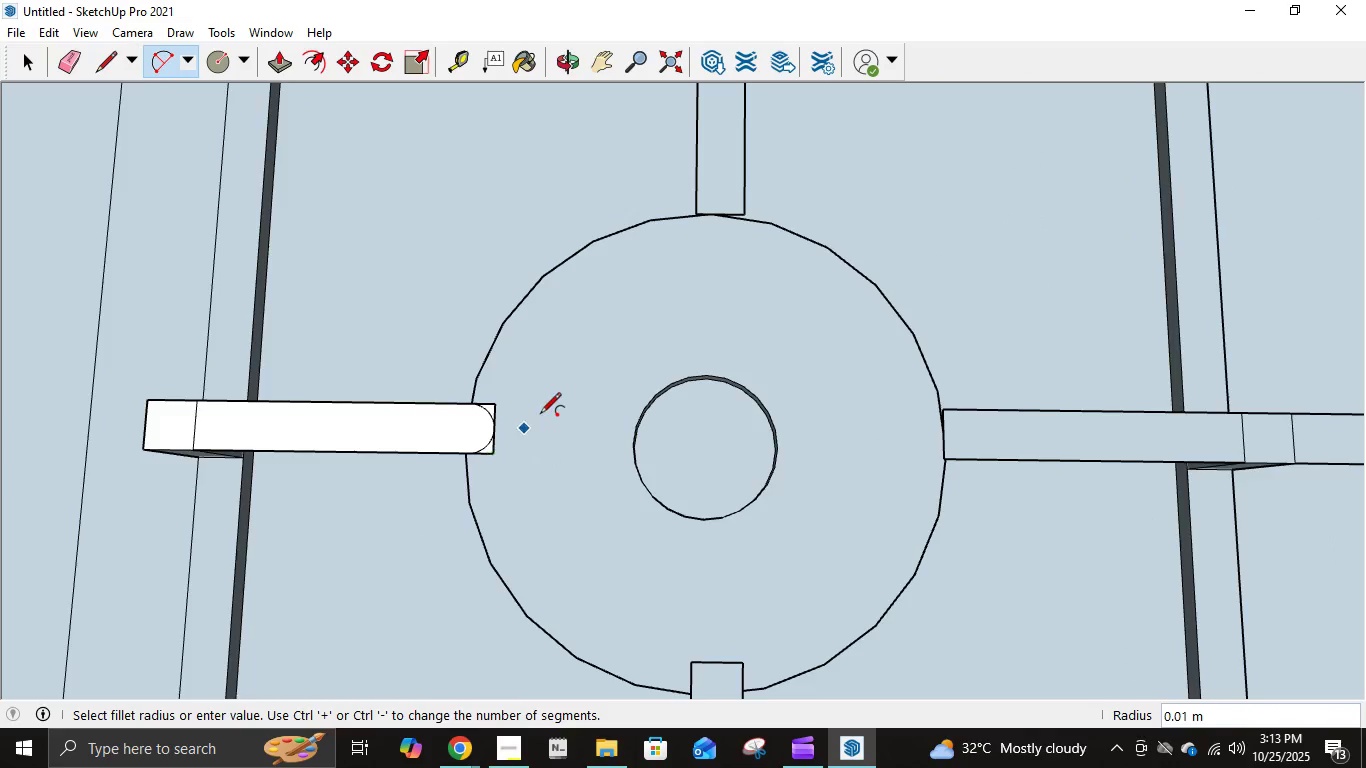 
scroll: coordinate [639, 331], scroll_direction: up, amount: 1.0
 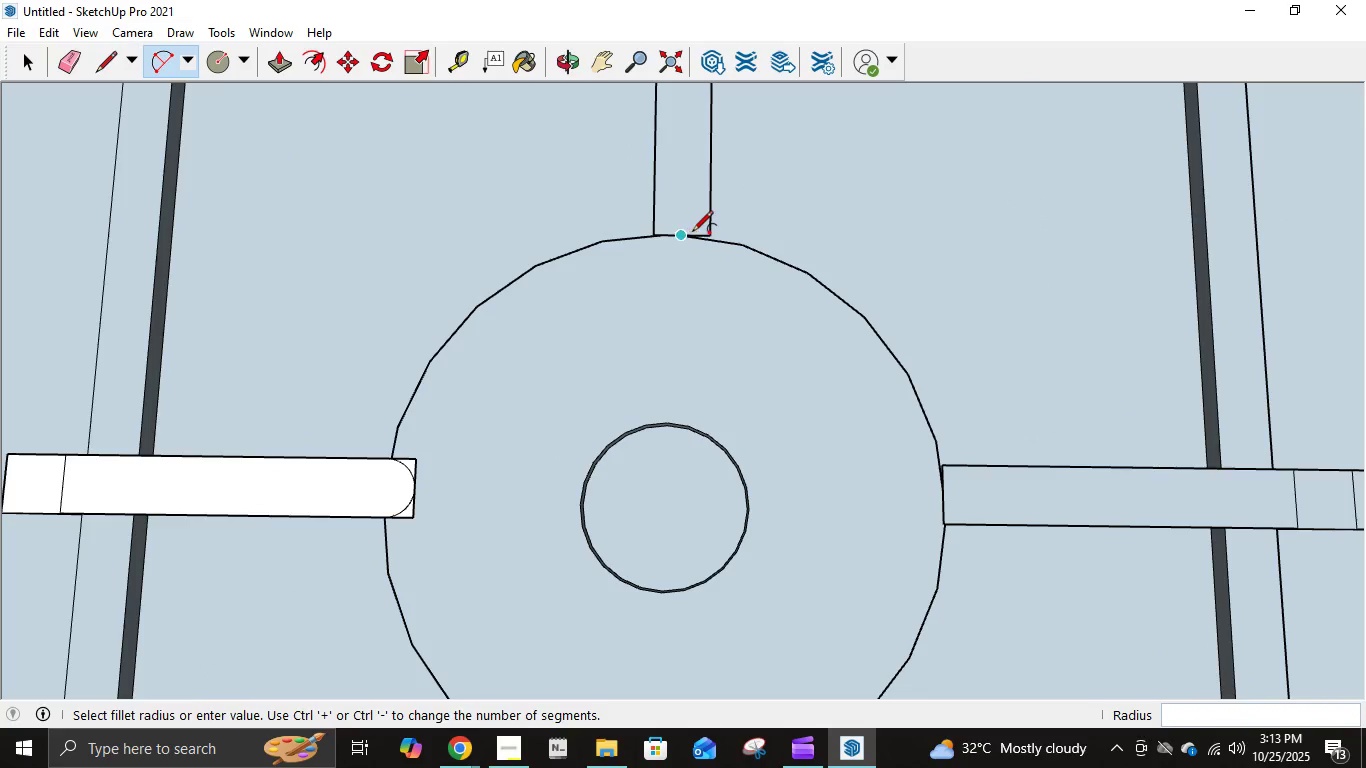 
left_click([691, 233])
 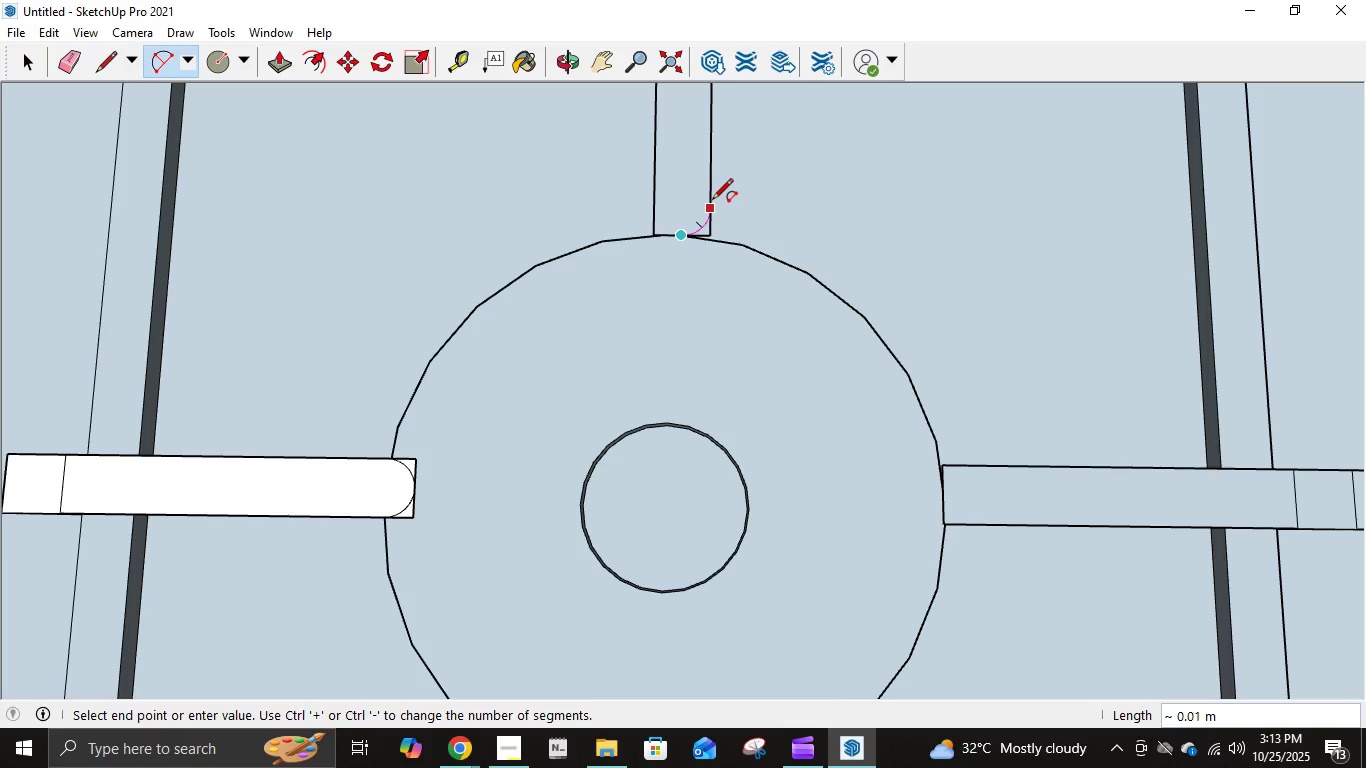 
left_click([712, 201])
 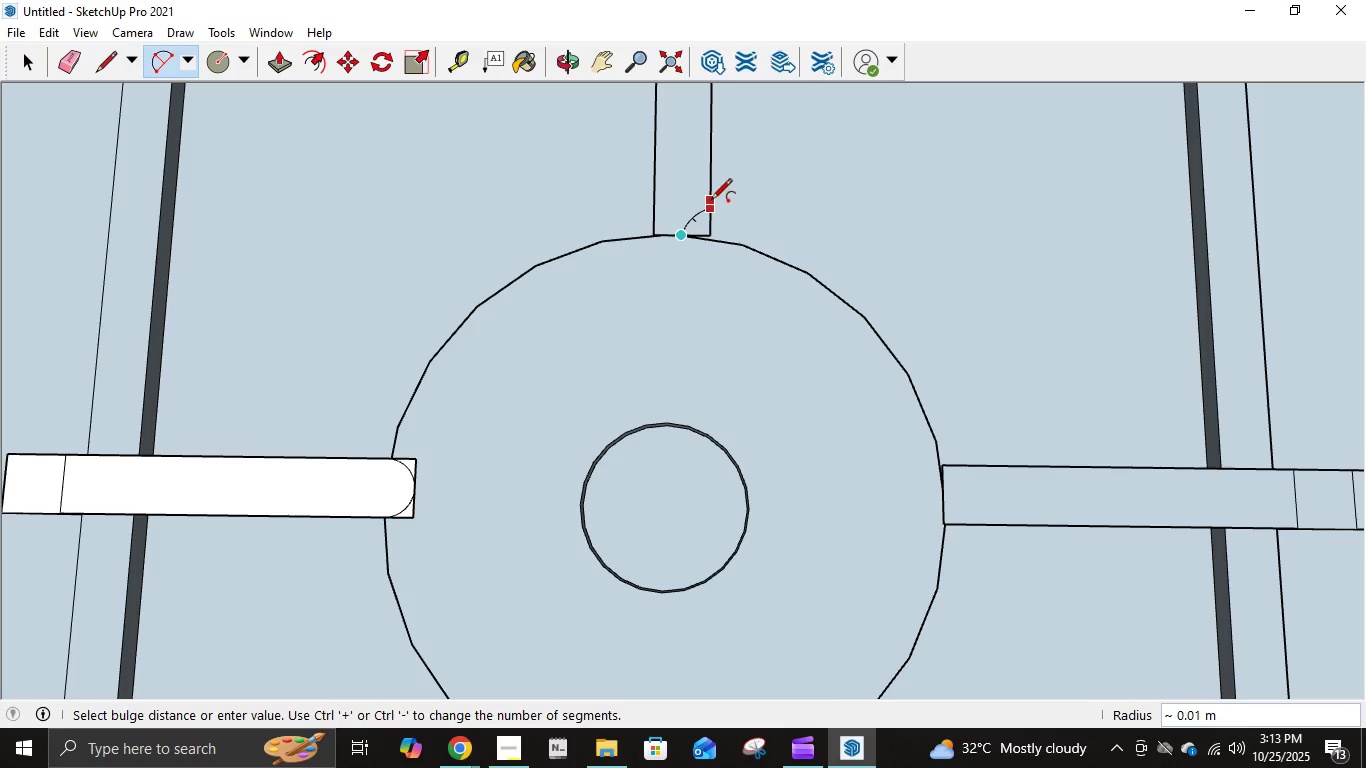 
left_click([711, 201])
 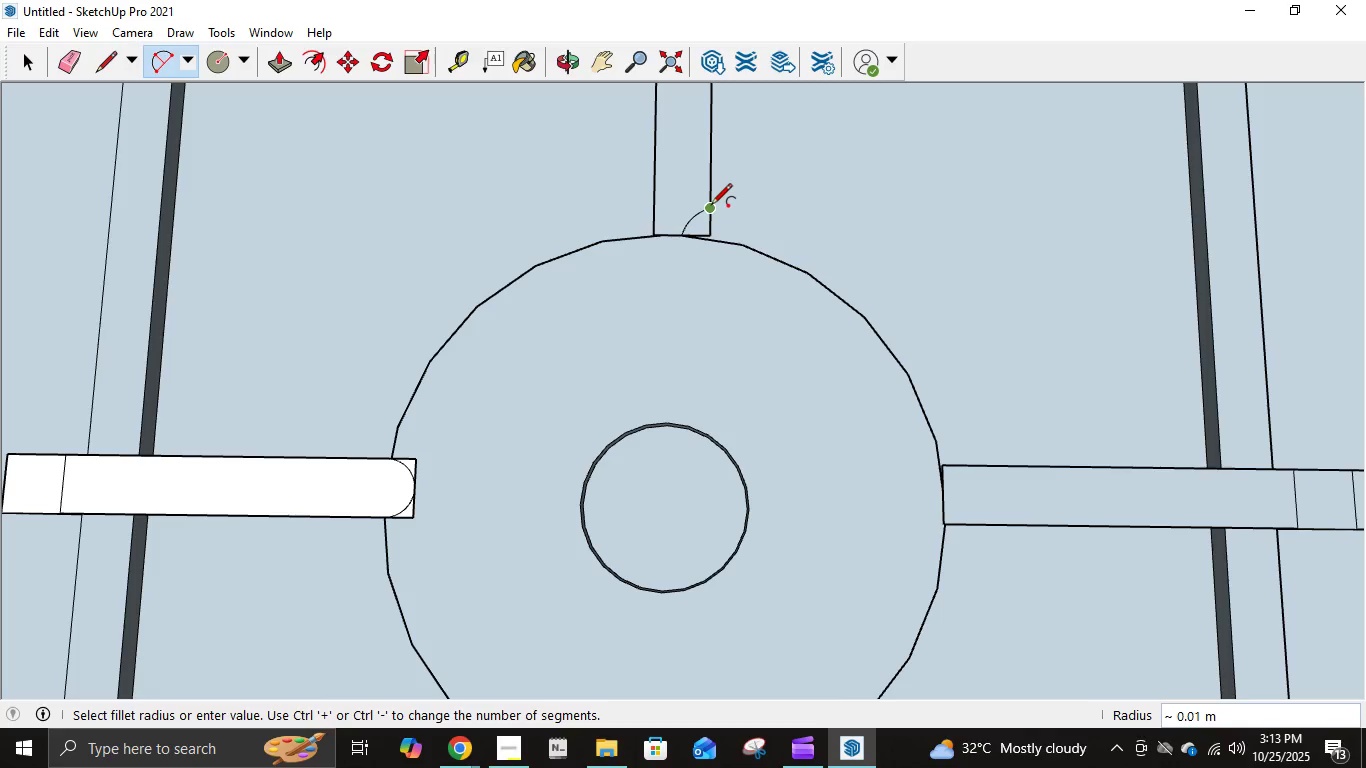 
key(Control+Z)
 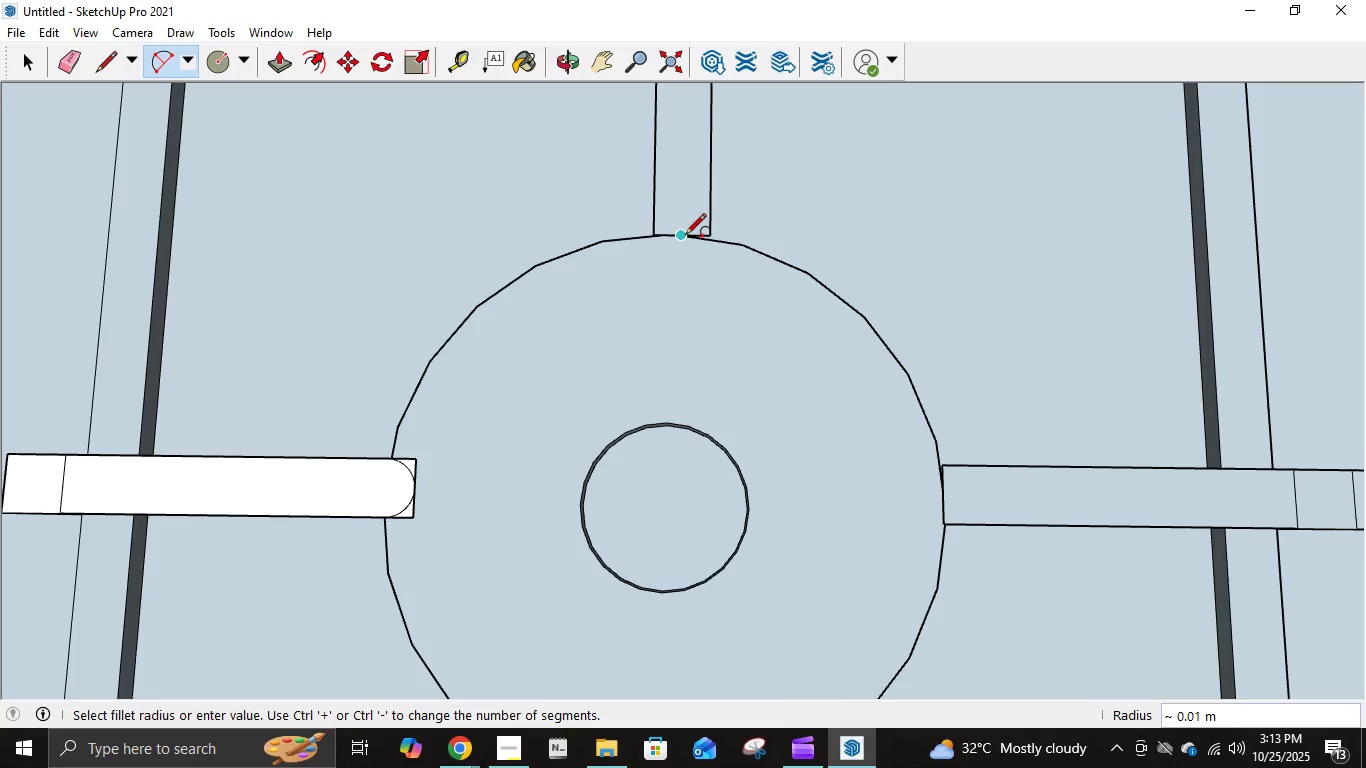 
left_click([685, 236])
 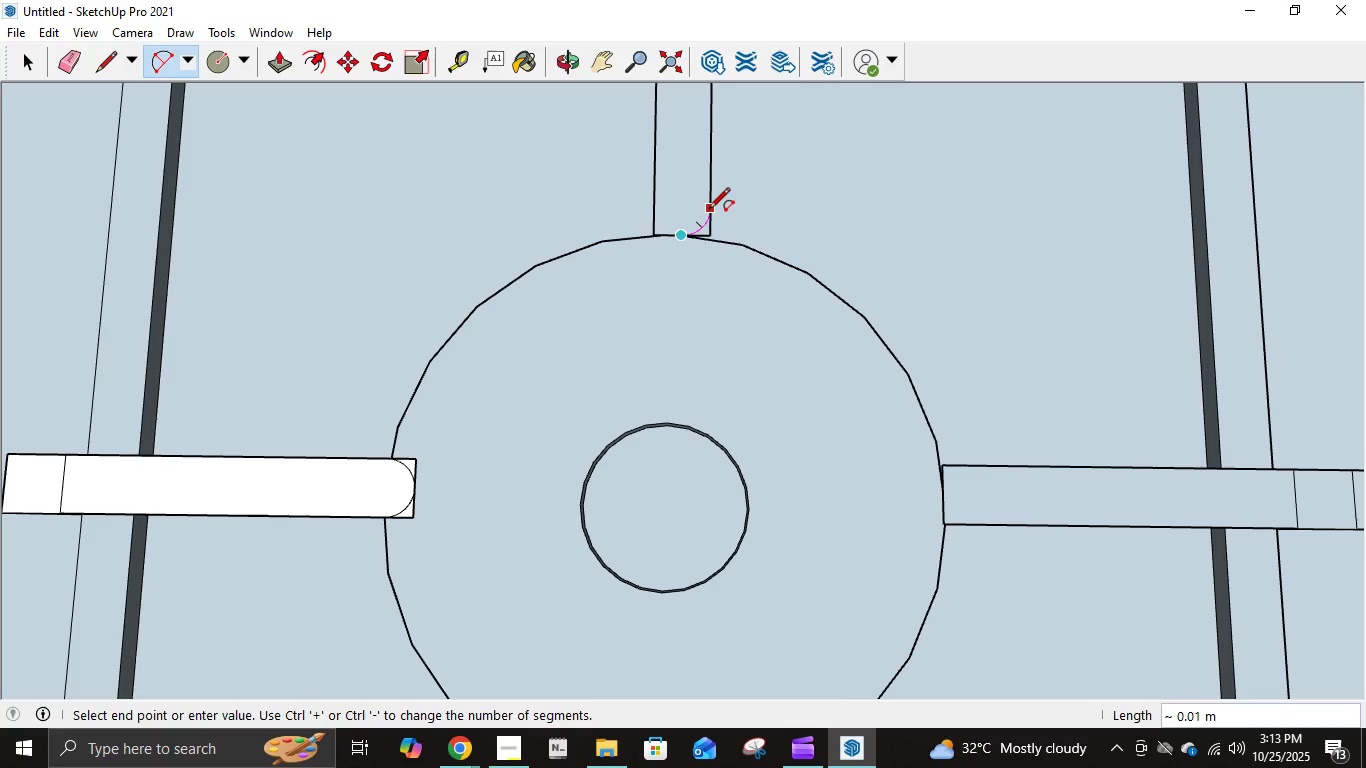 
left_click([709, 210])
 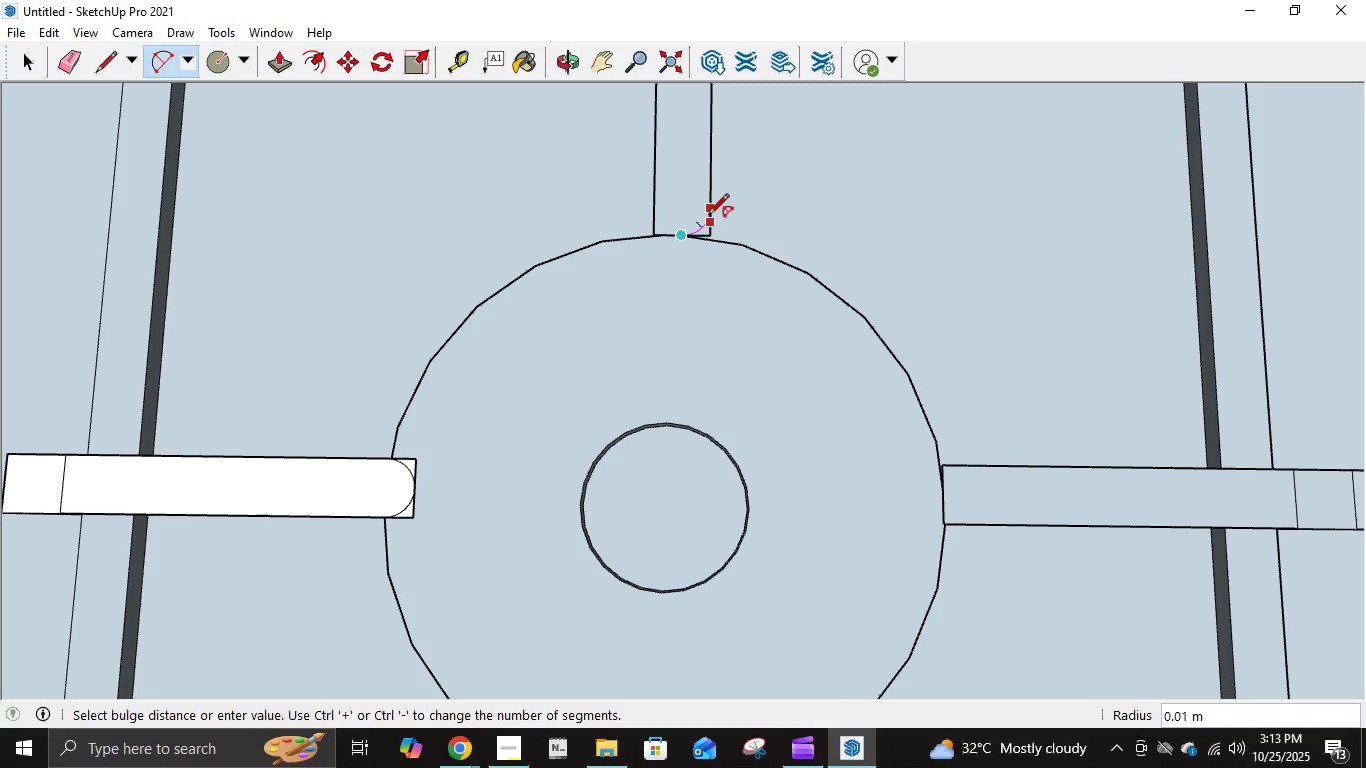 
left_click([708, 216])
 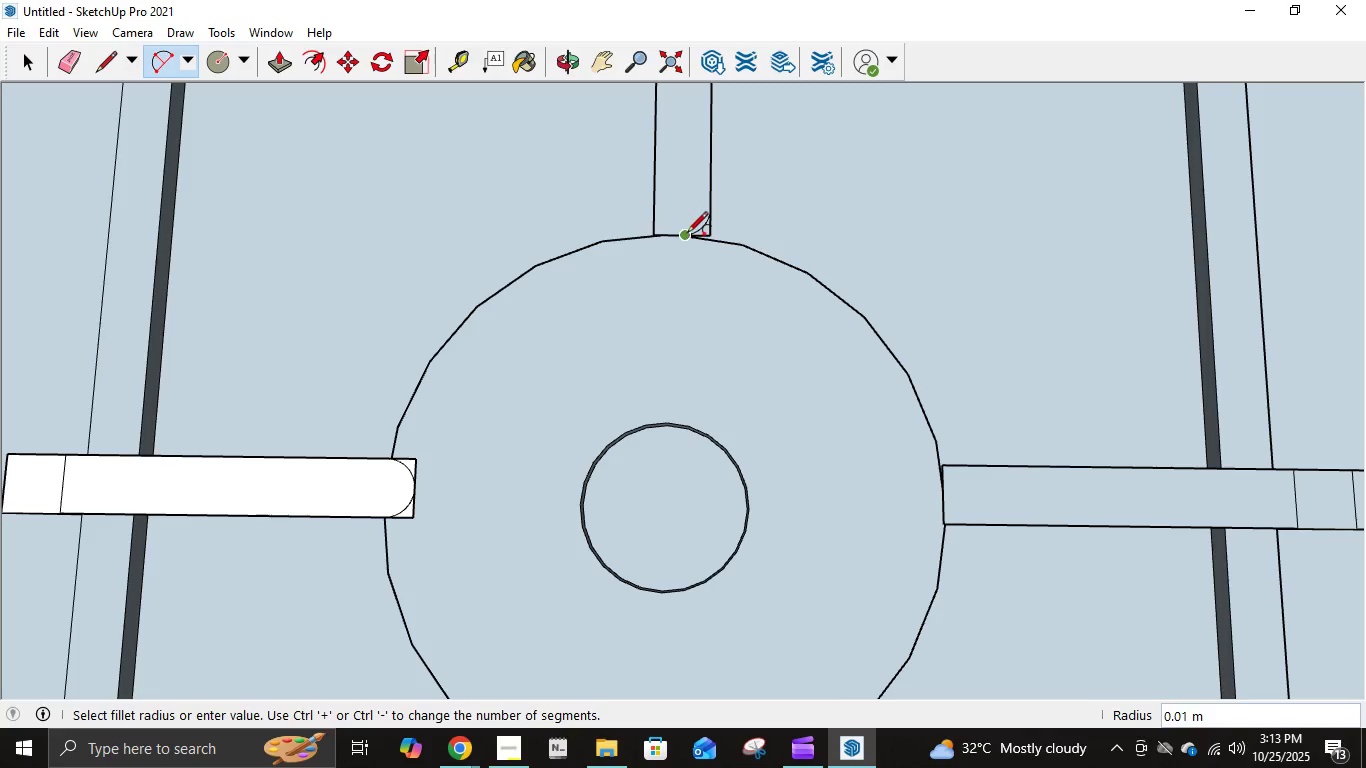 
left_click([687, 234])
 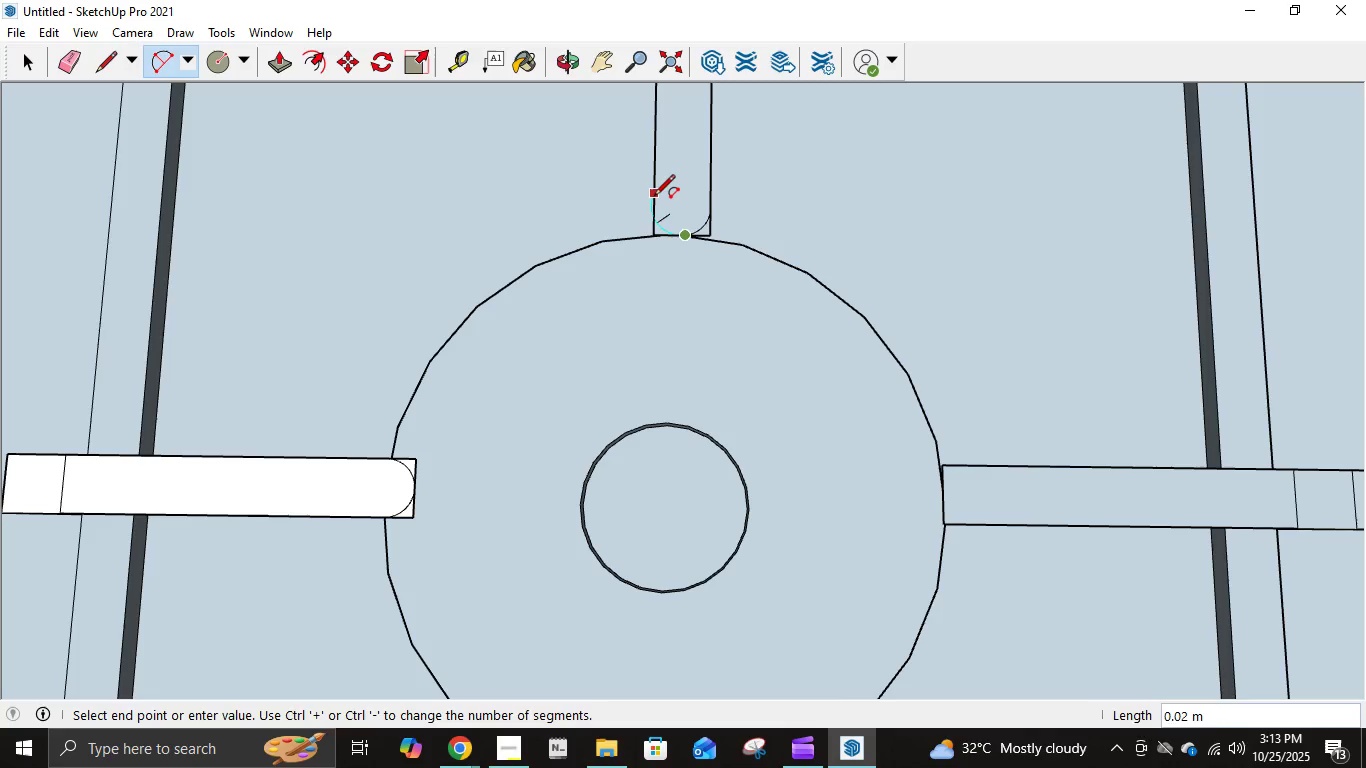 
left_click([654, 204])
 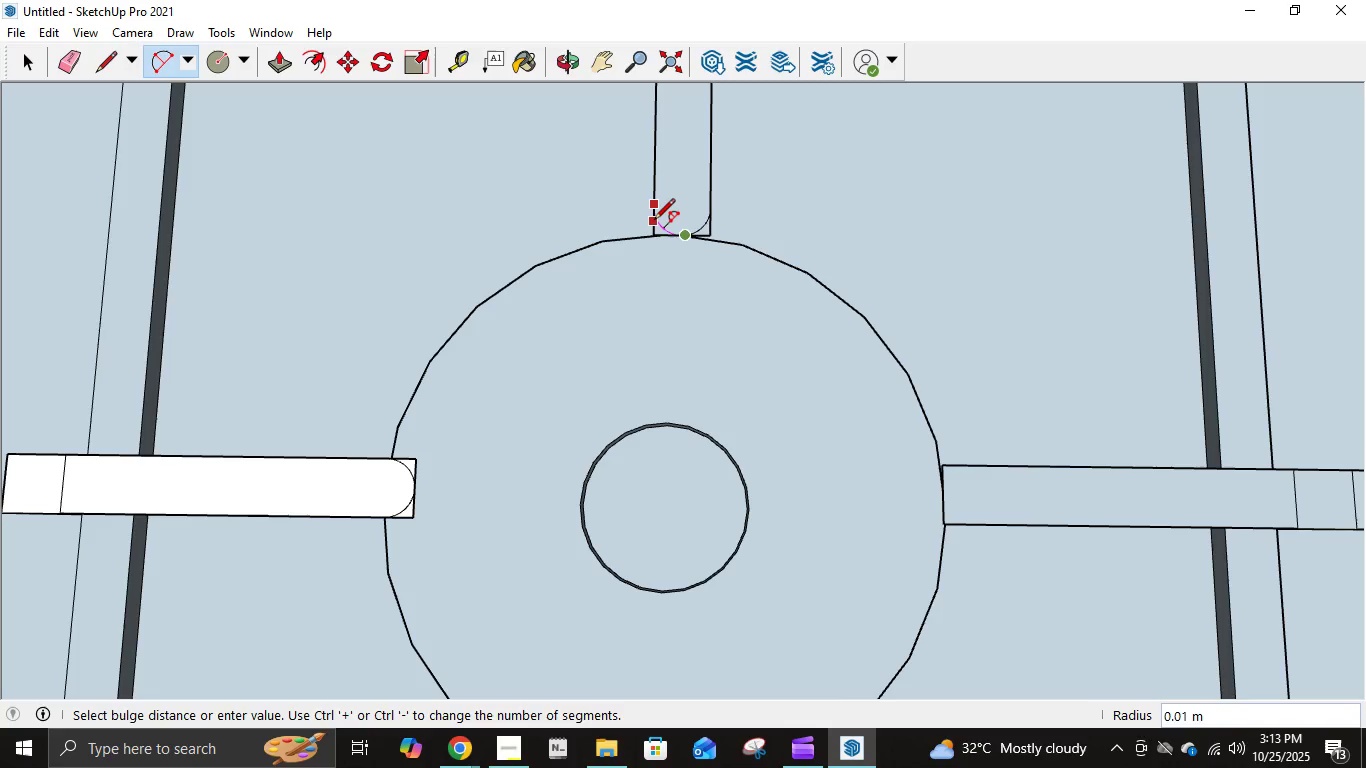 
left_click([654, 221])
 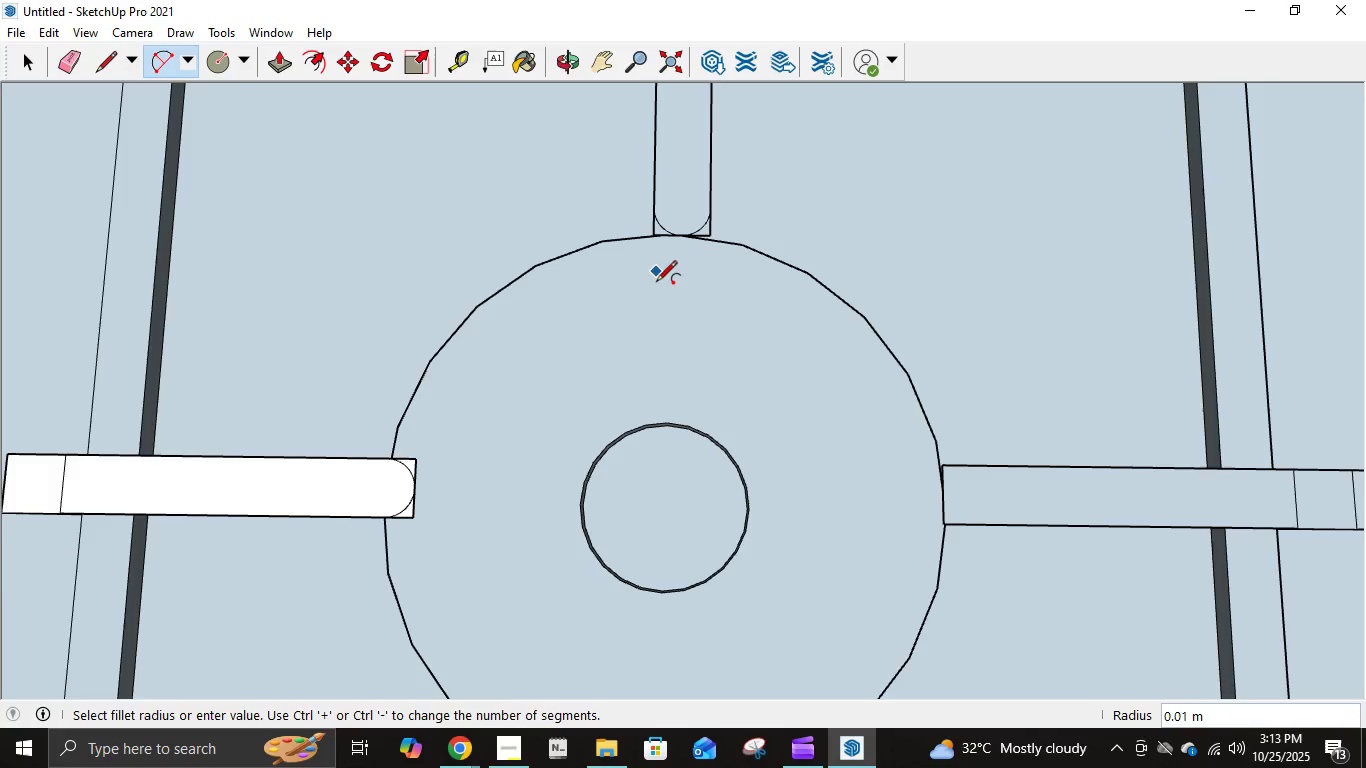 
scroll: coordinate [784, 349], scroll_direction: down, amount: 14.0
 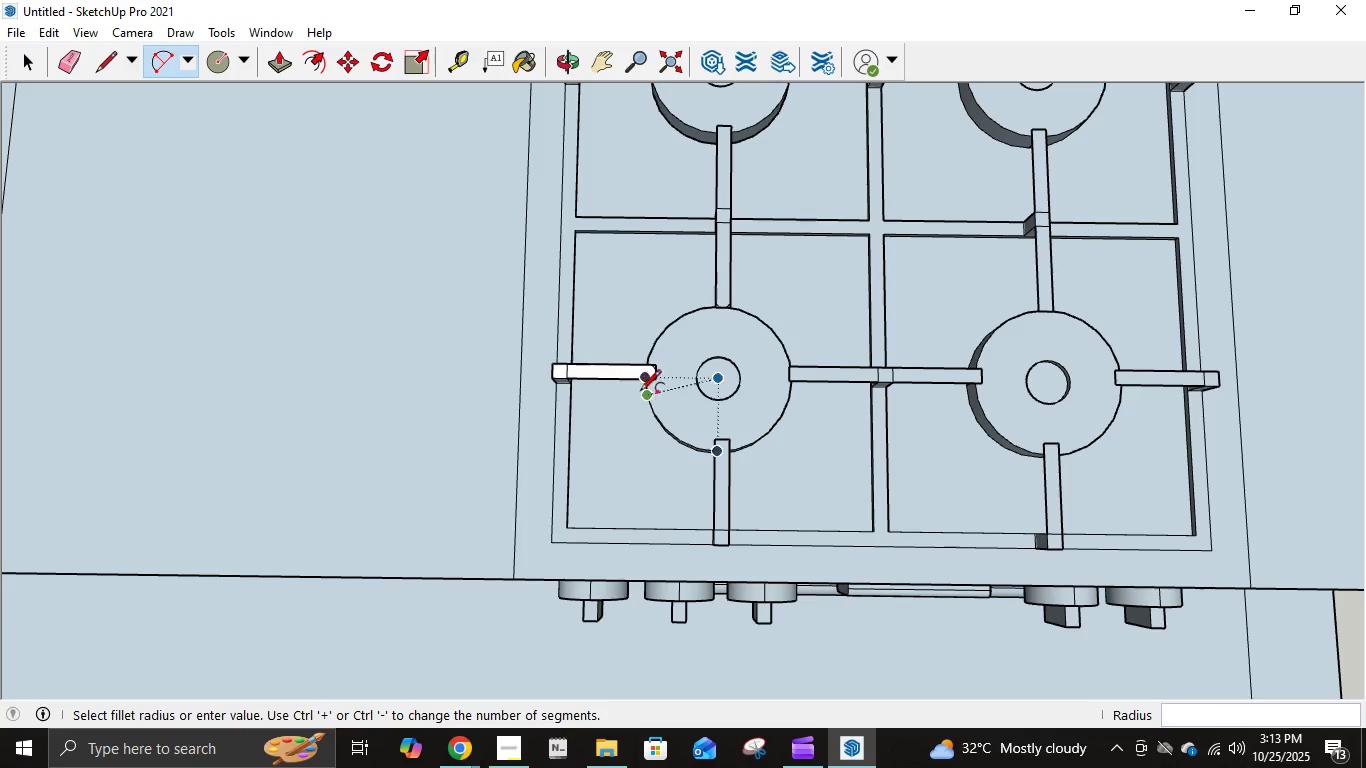 
scroll: coordinate [734, 445], scroll_direction: up, amount: 15.0
 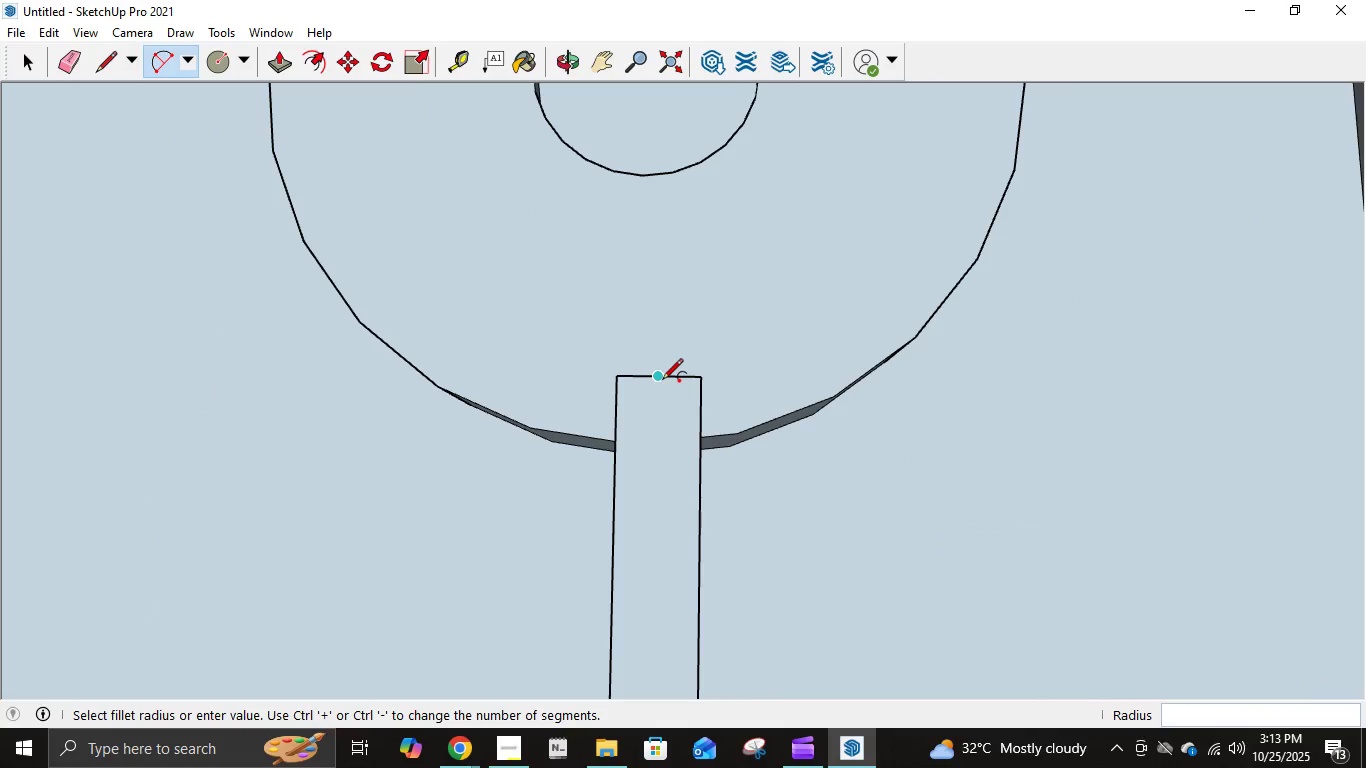 
left_click([663, 381])
 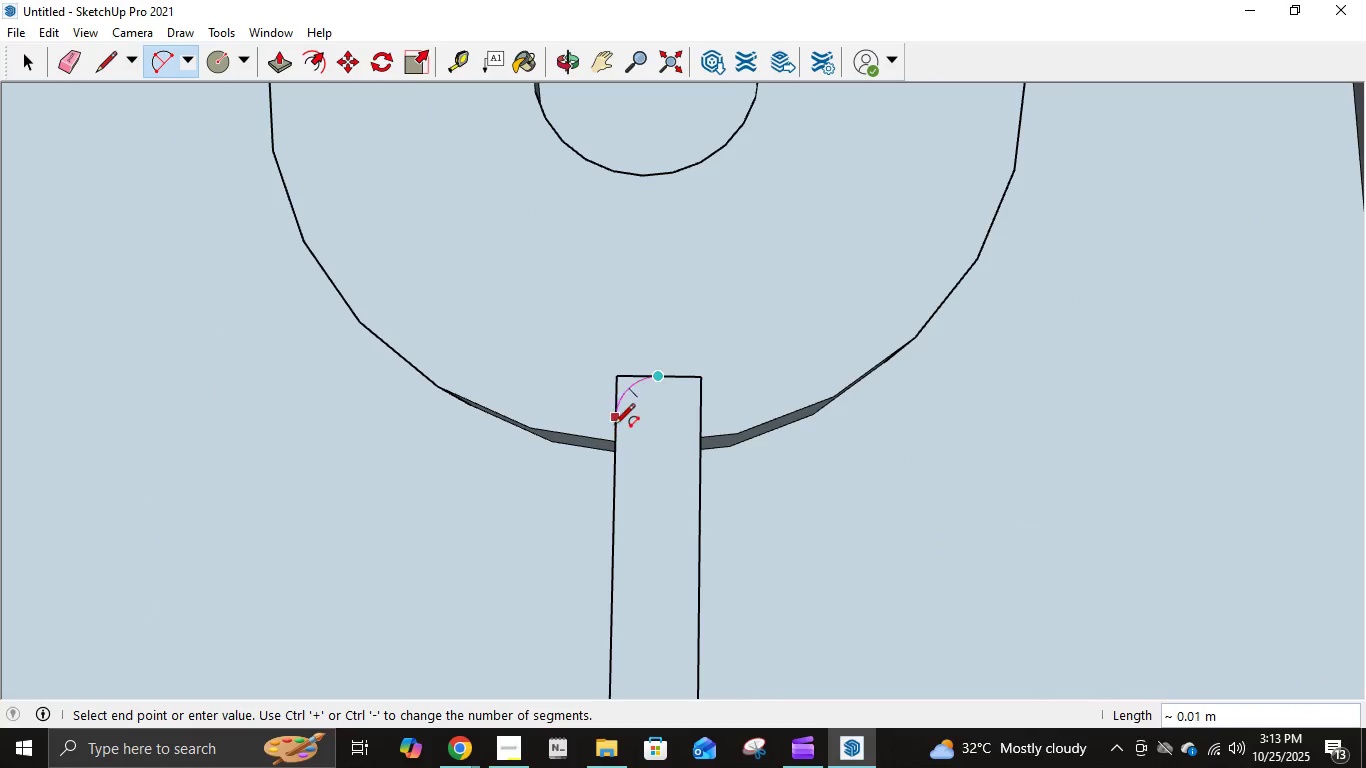 
left_click([614, 422])
 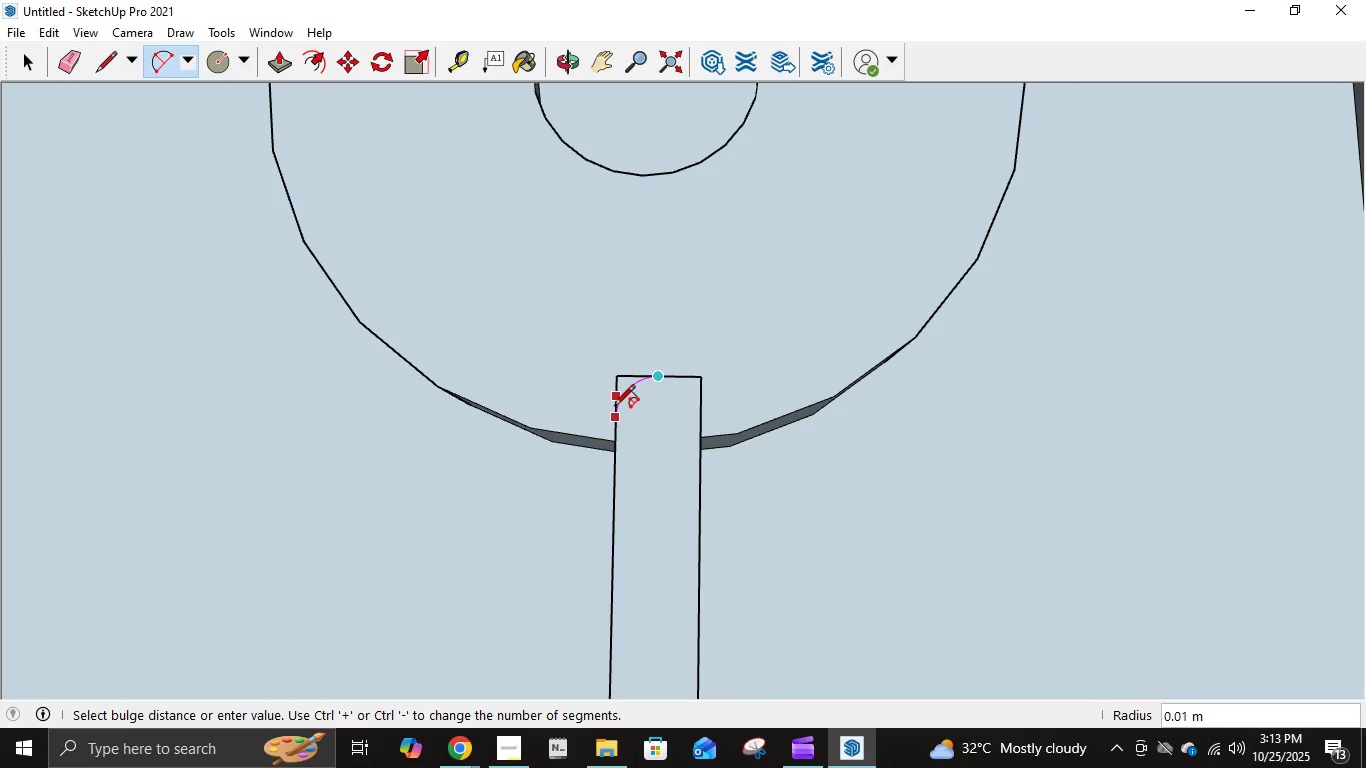 
left_click([614, 407])
 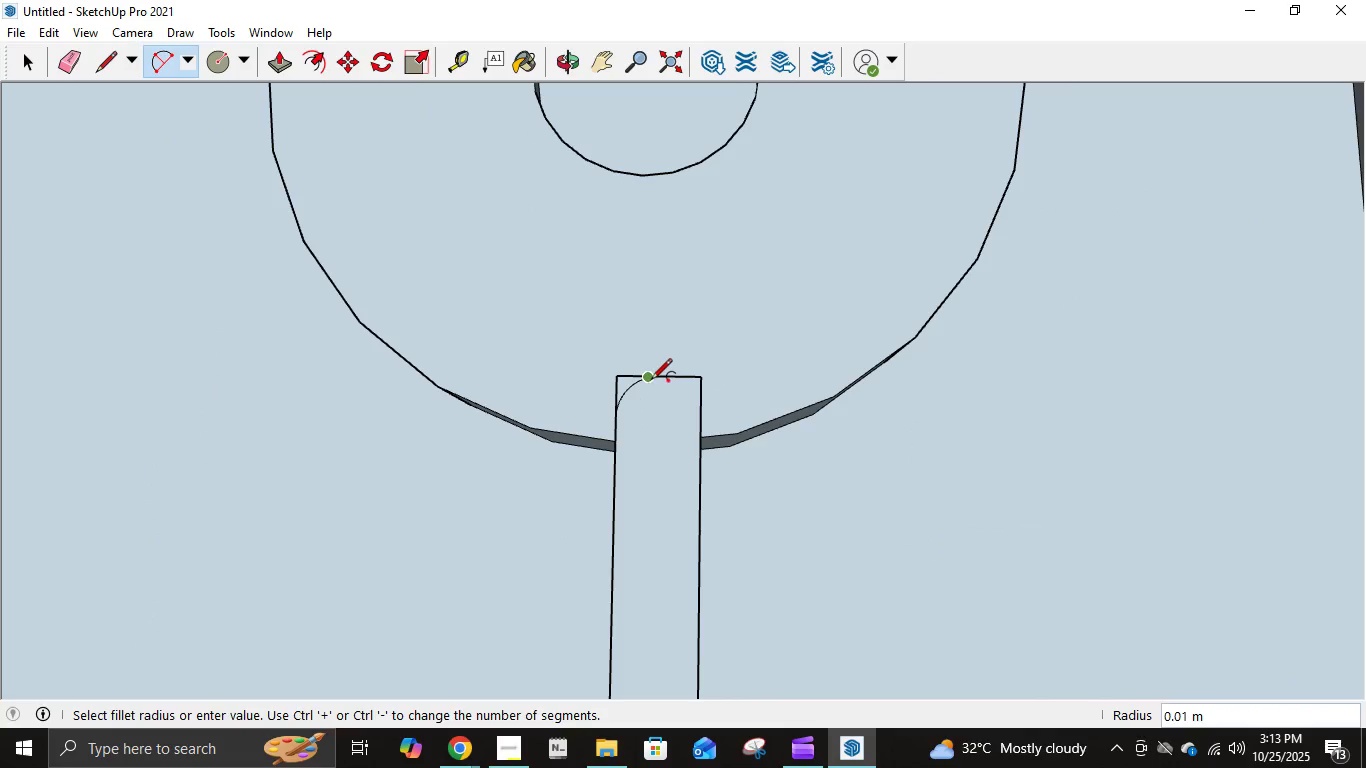 
left_click([662, 378])
 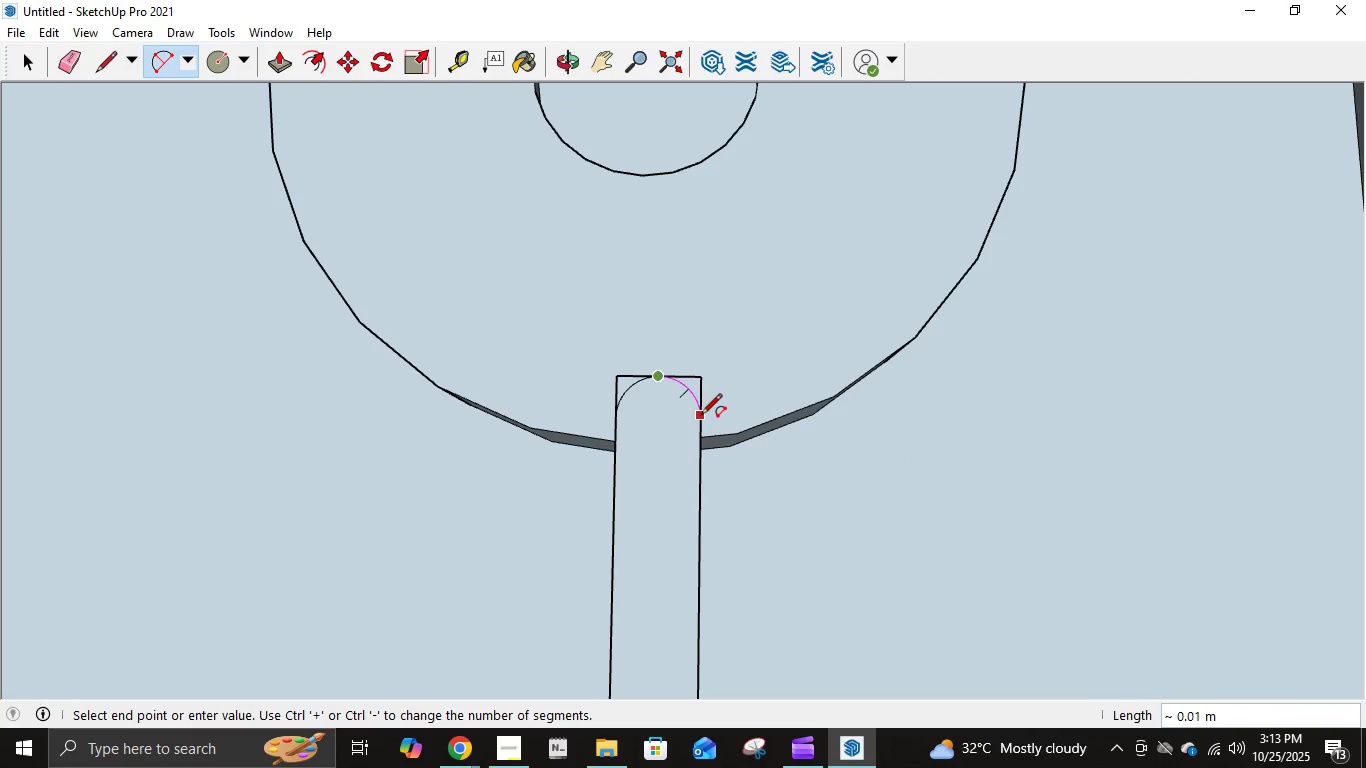 
left_click([701, 416])
 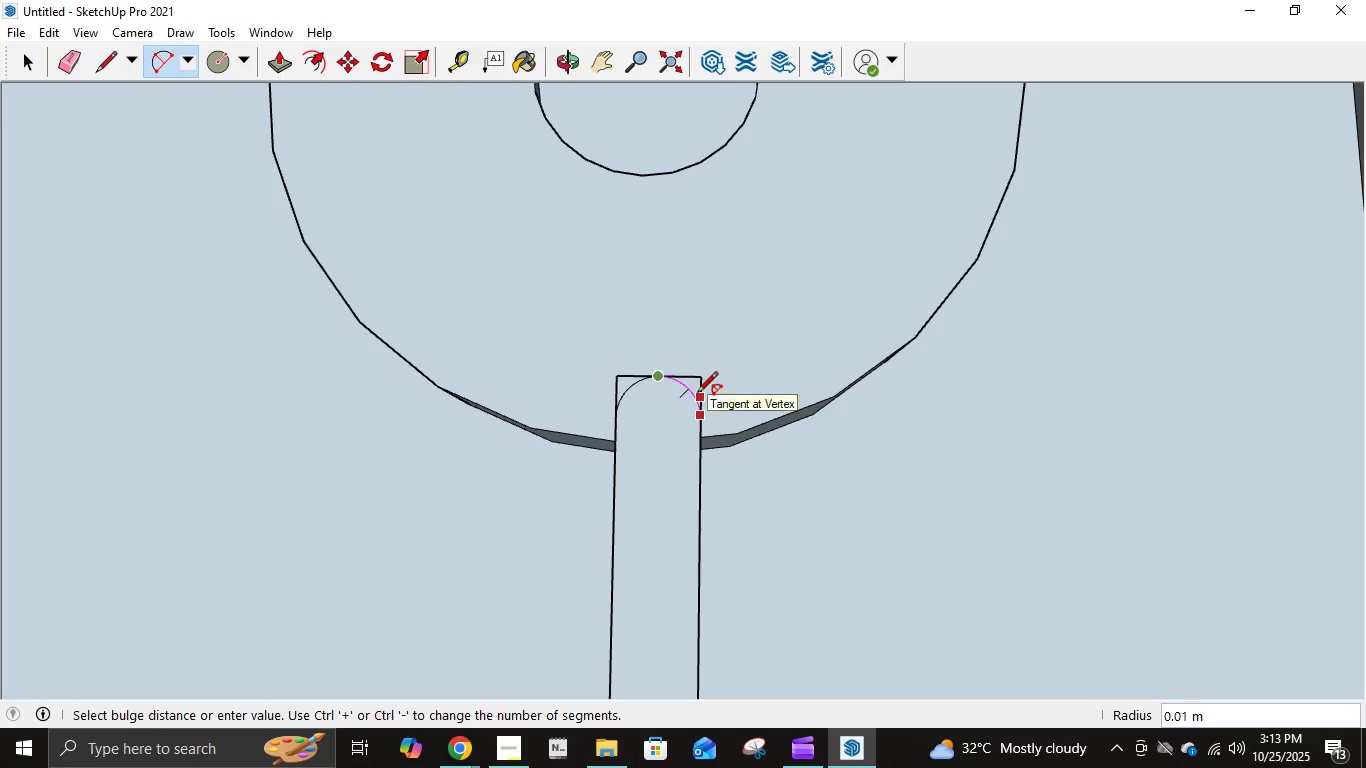 
left_click([697, 394])
 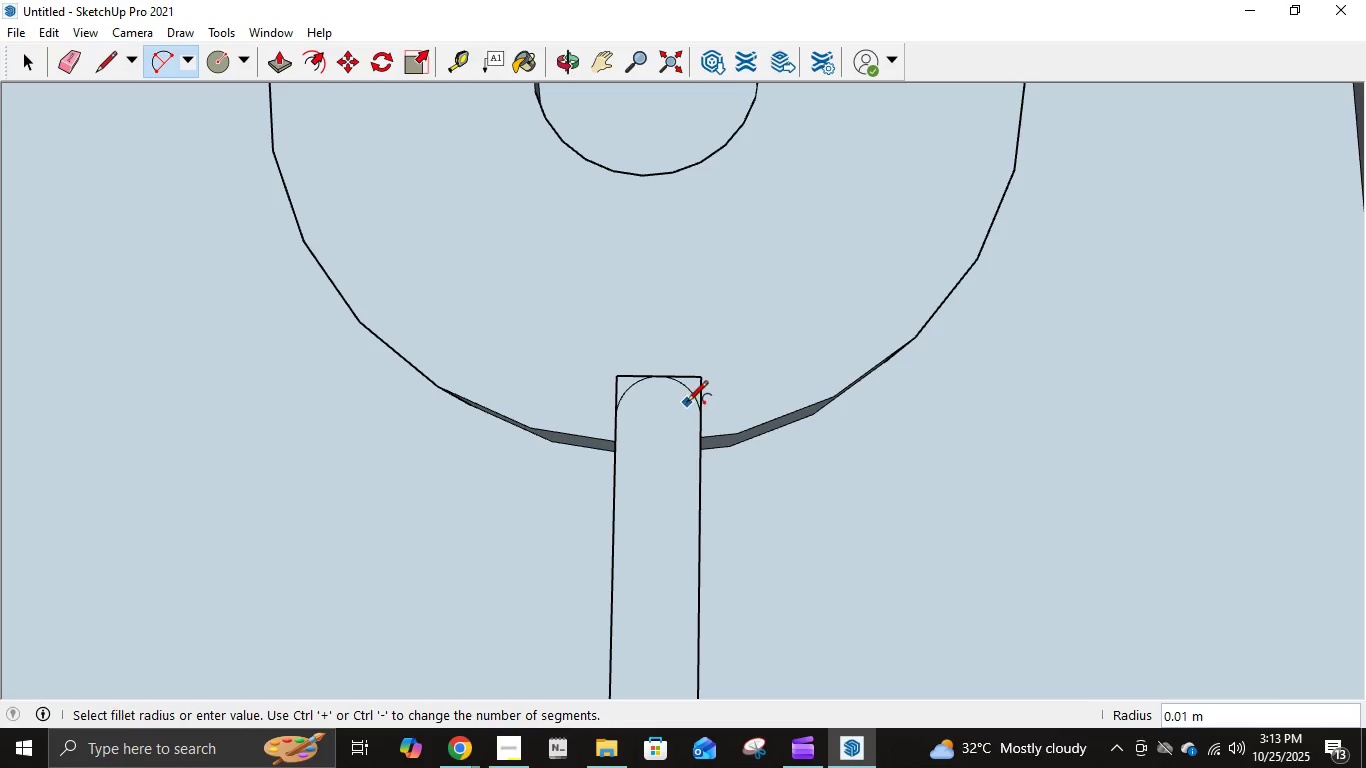 
scroll: coordinate [714, 373], scroll_direction: down, amount: 9.0
 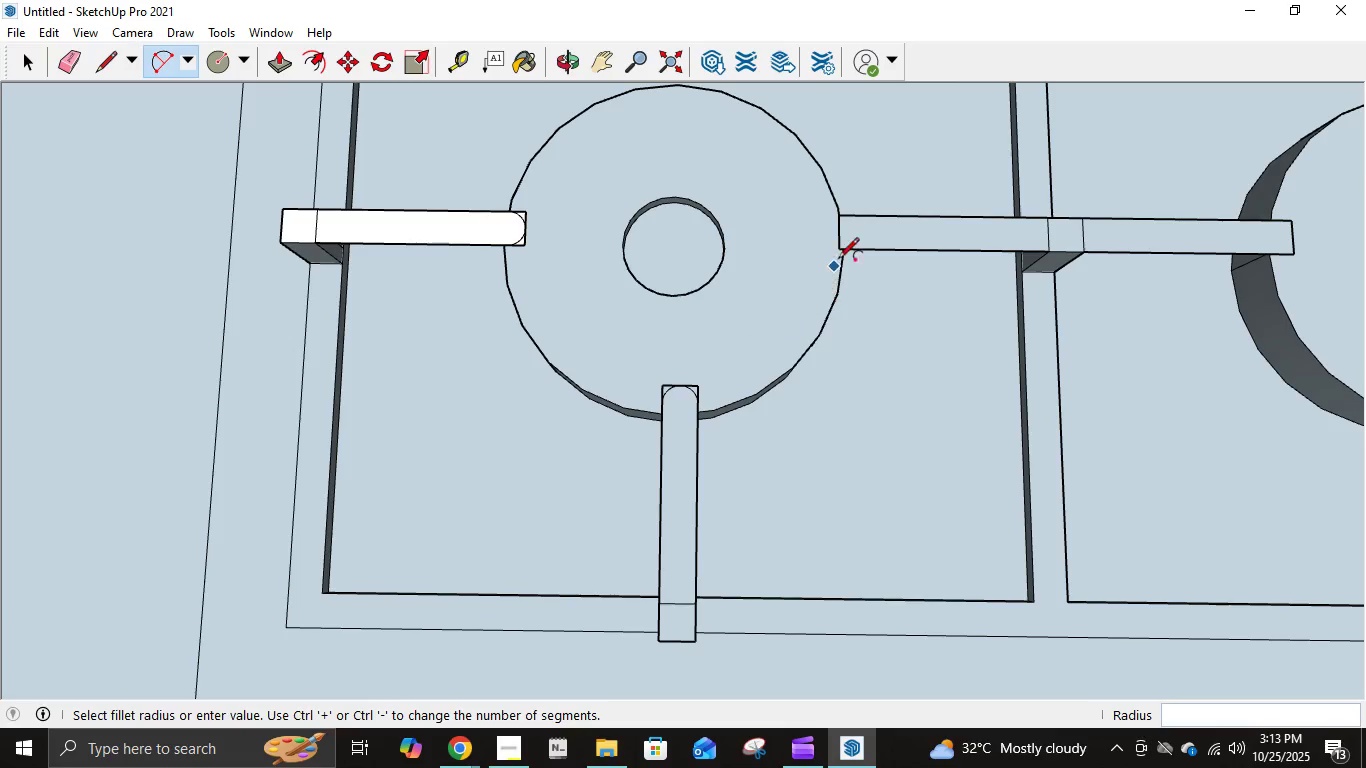 
scroll: coordinate [848, 231], scroll_direction: up, amount: 14.0
 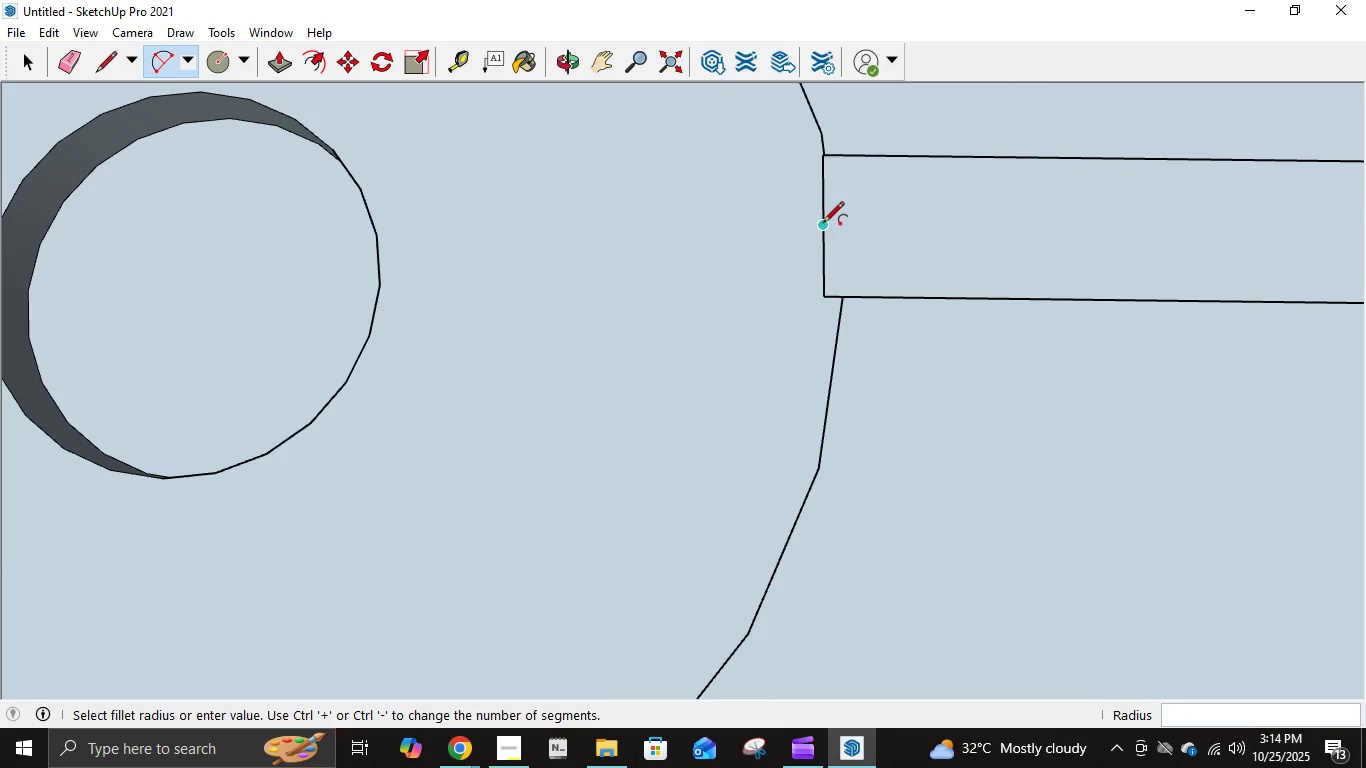 
left_click([823, 224])
 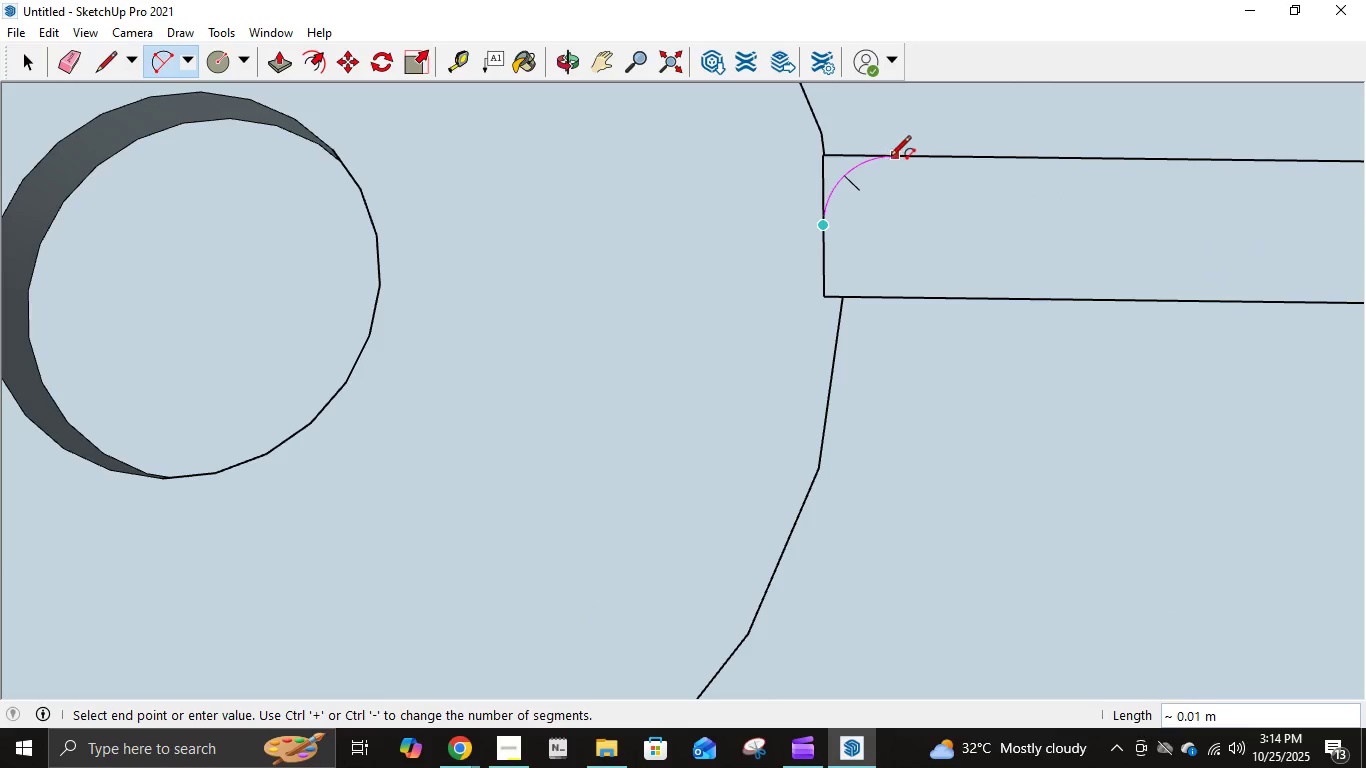 
left_click([890, 158])
 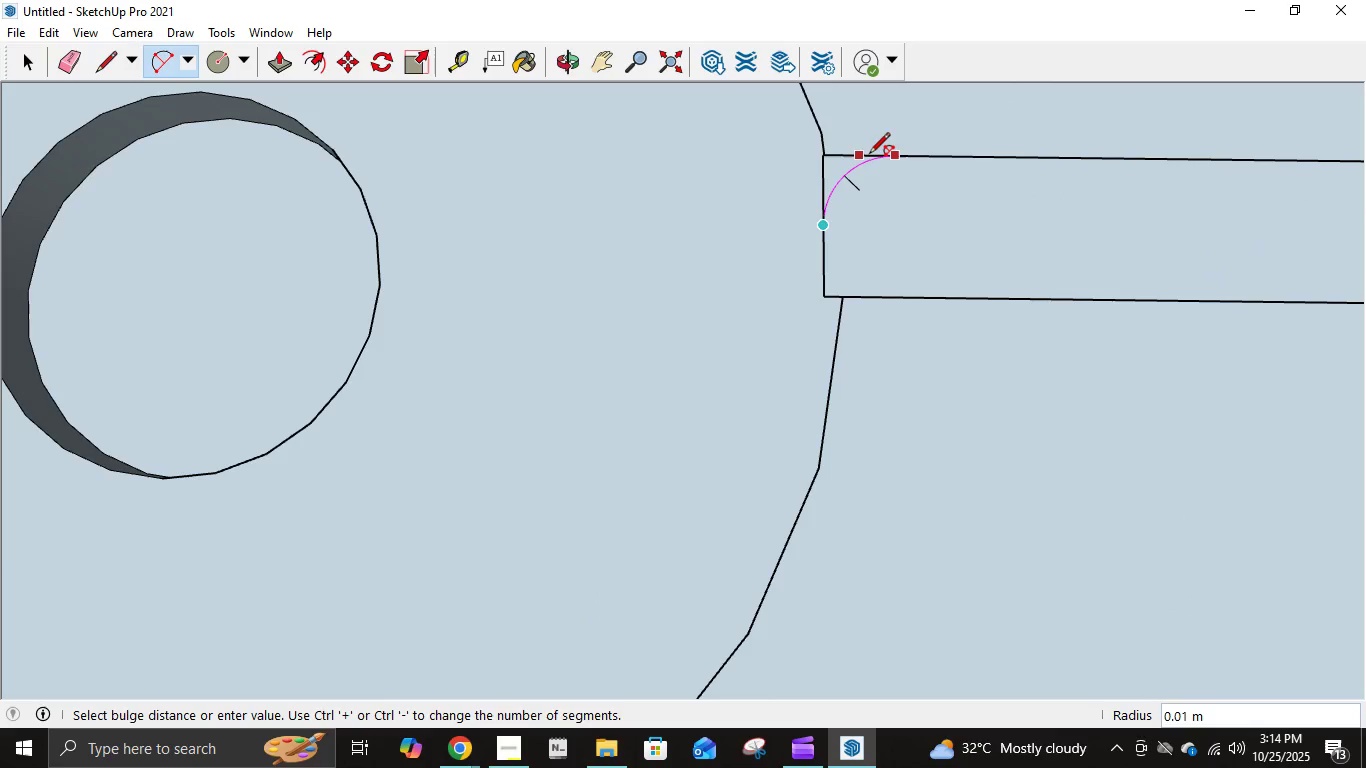 
left_click([866, 155])
 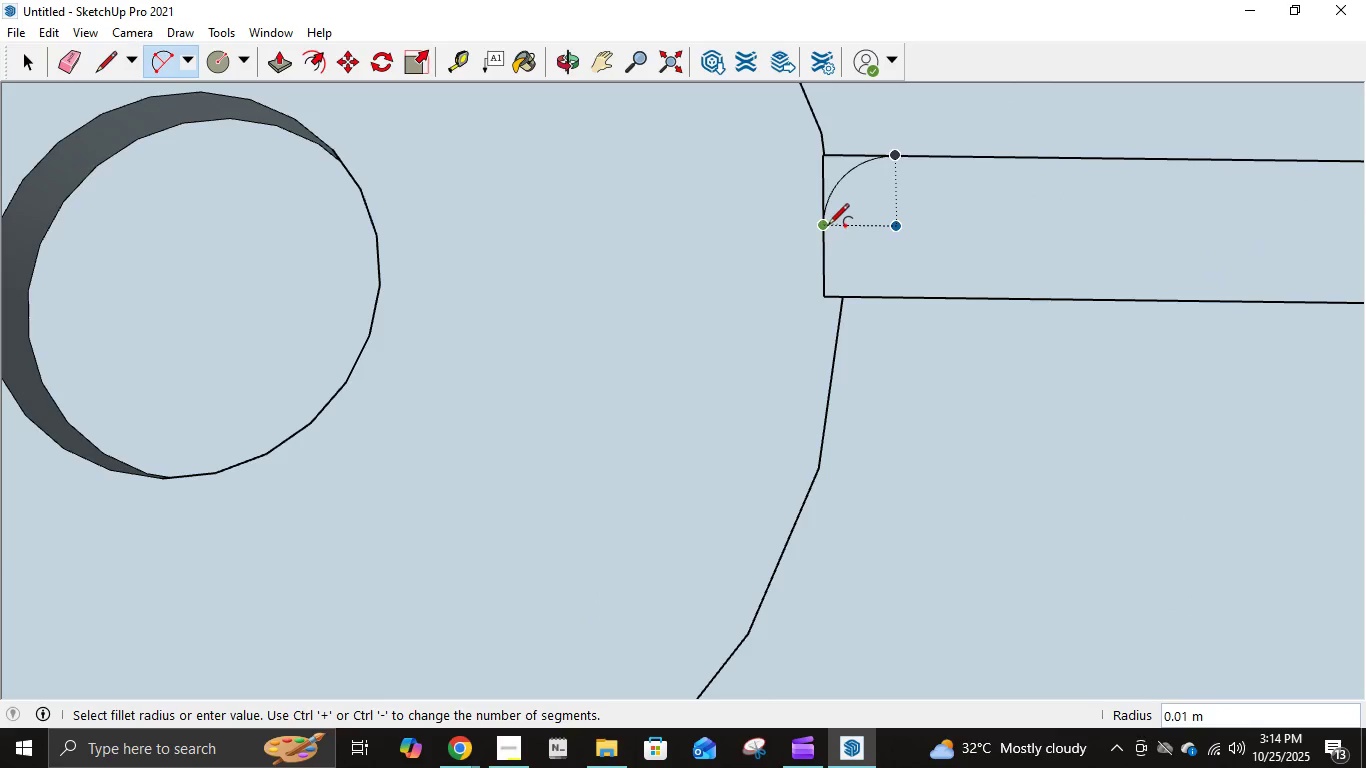 
left_click([826, 225])
 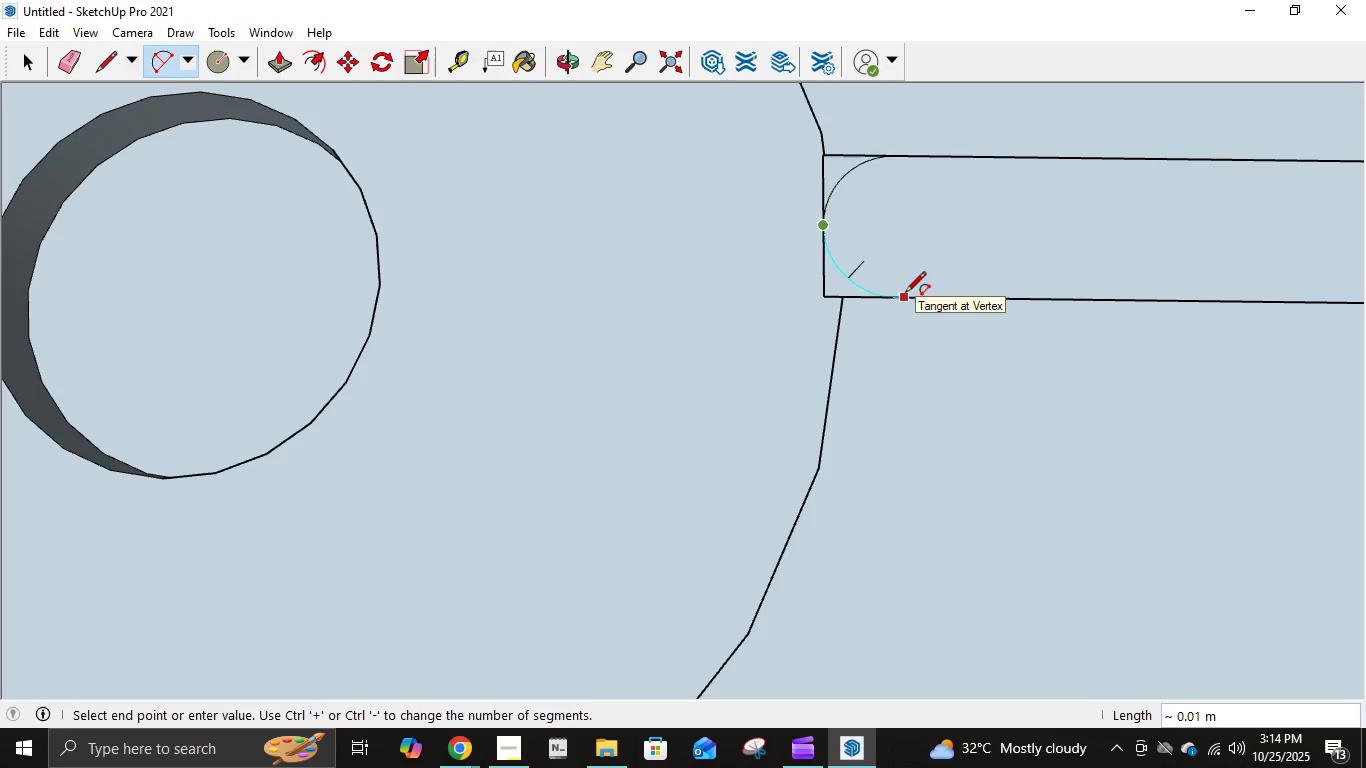 
left_click([898, 294])
 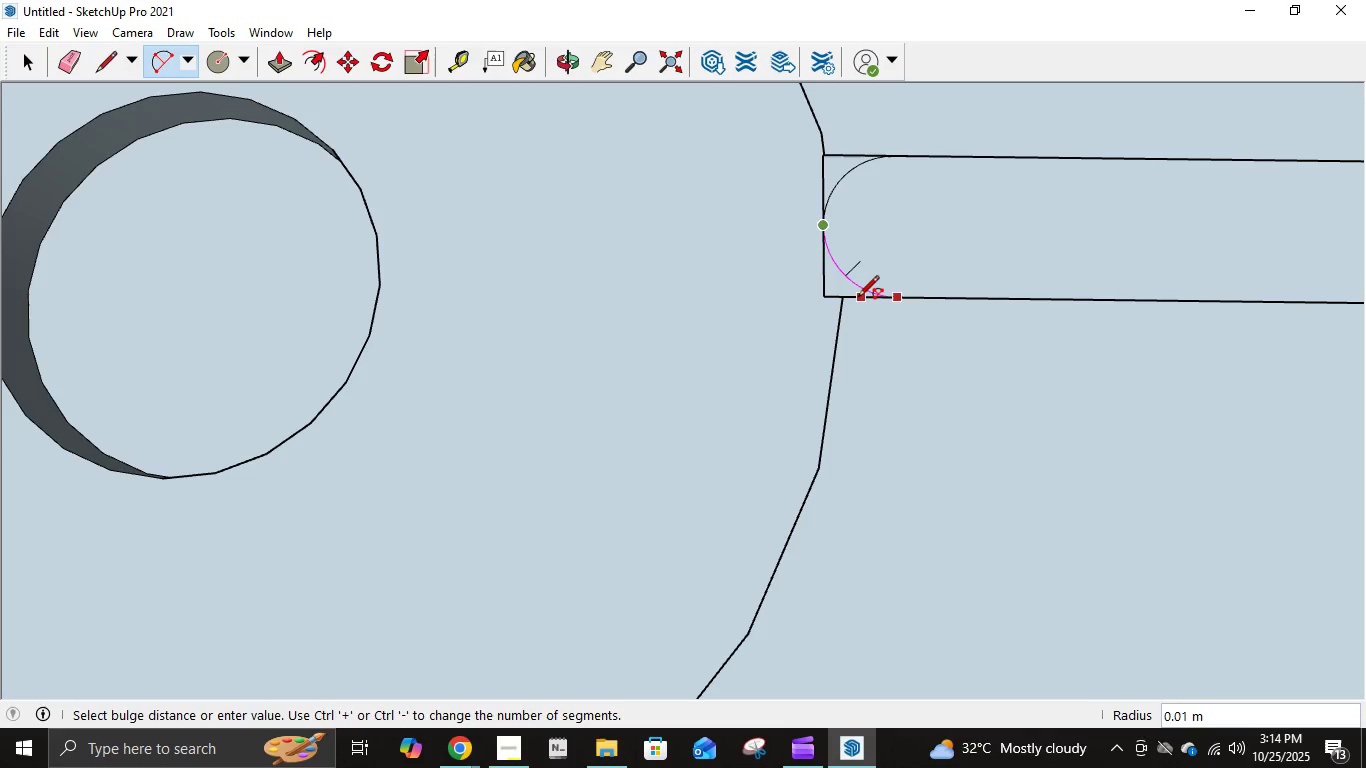 
left_click([858, 299])
 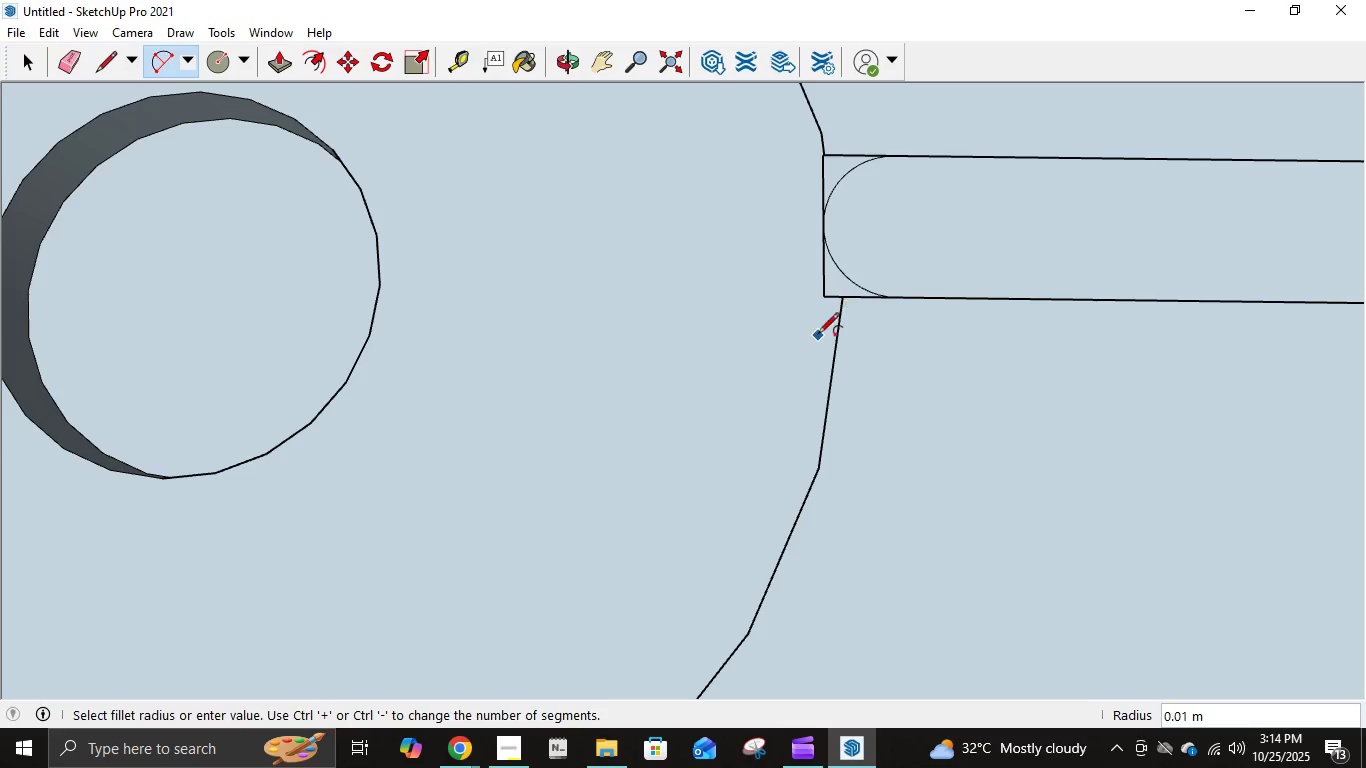 
scroll: coordinate [873, 322], scroll_direction: down, amount: 29.0
 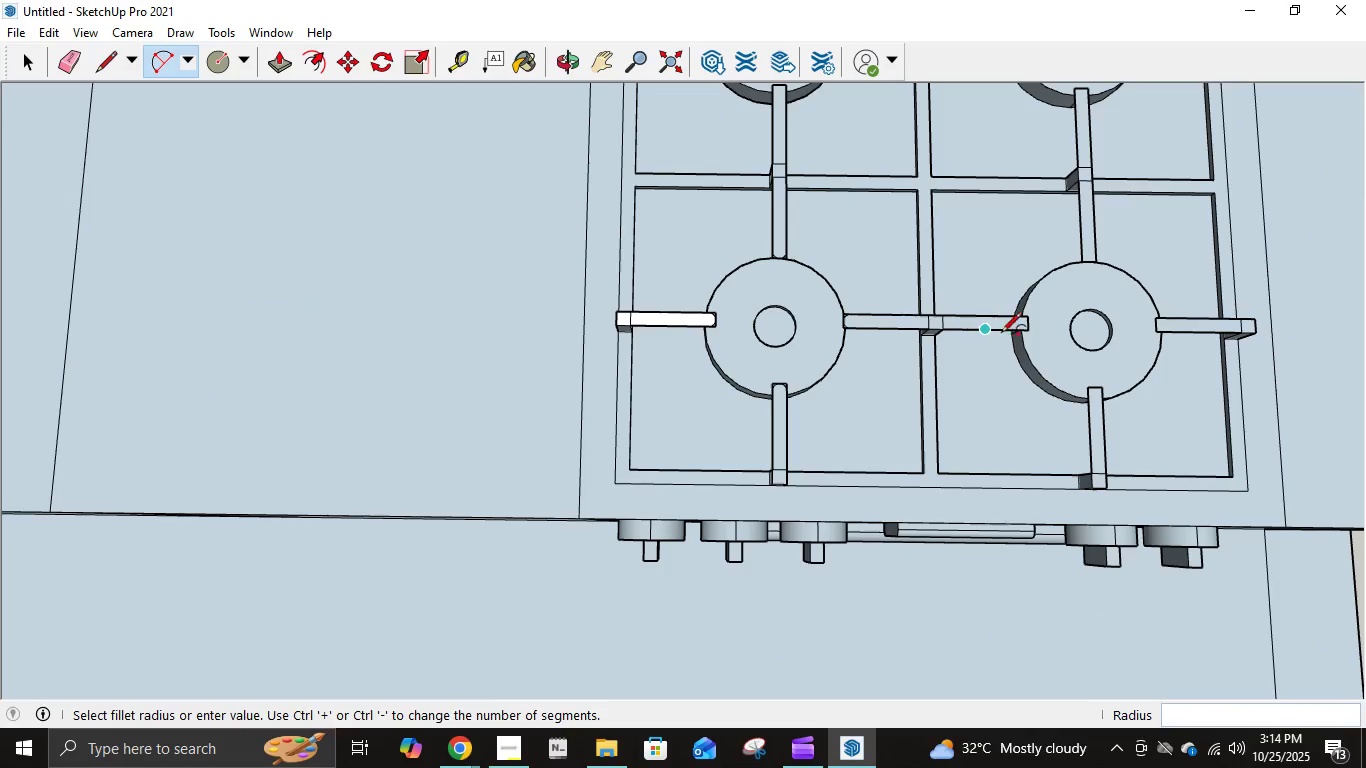 
scroll: coordinate [1035, 328], scroll_direction: up, amount: 17.0
 